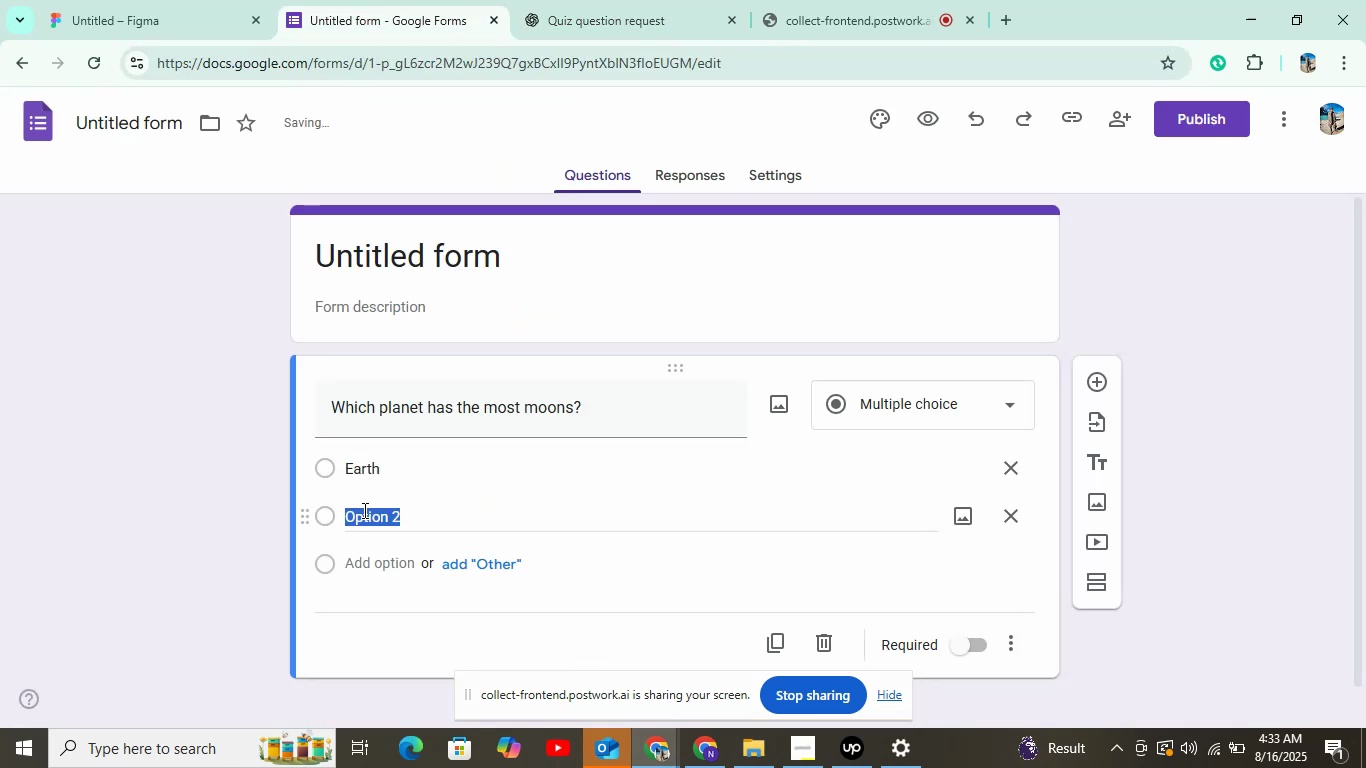 
left_click([536, 0])
 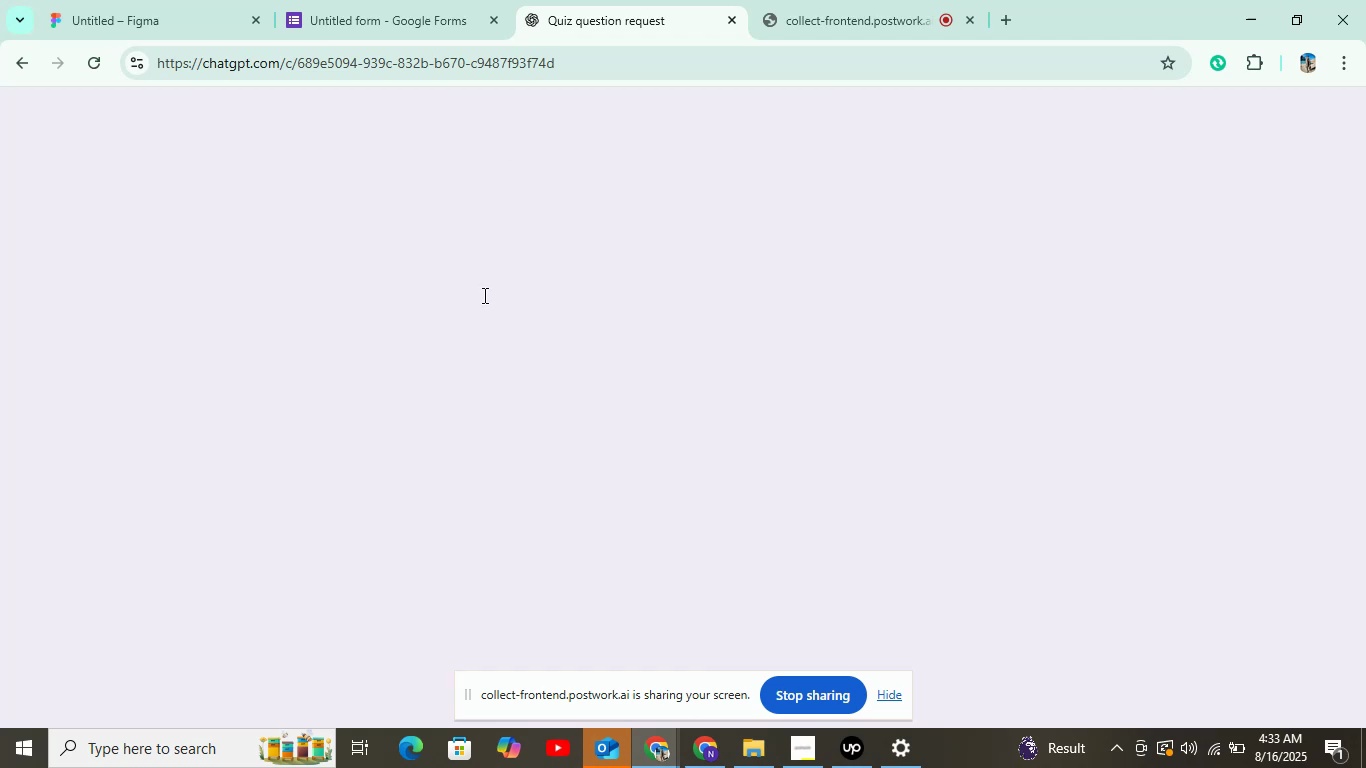 
double_click([501, 293])
 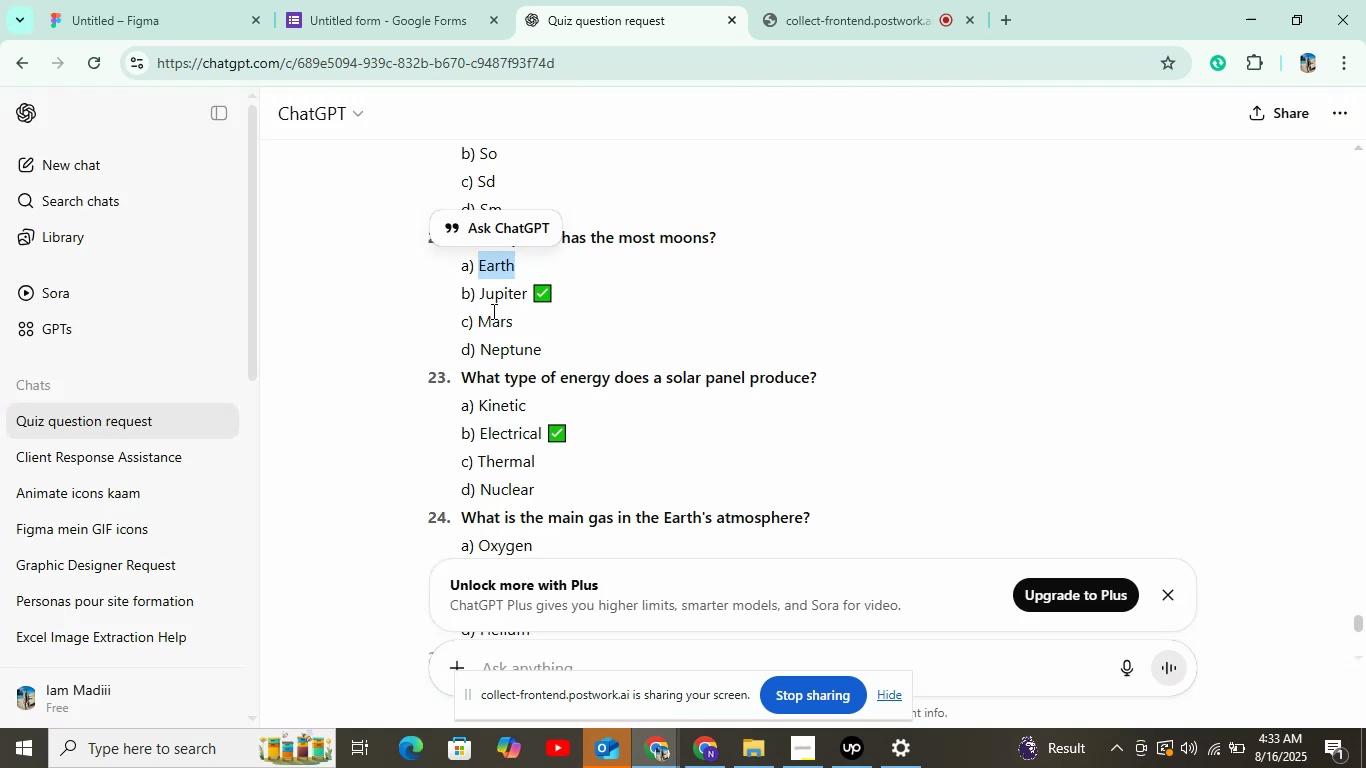 
key(Control+C)
 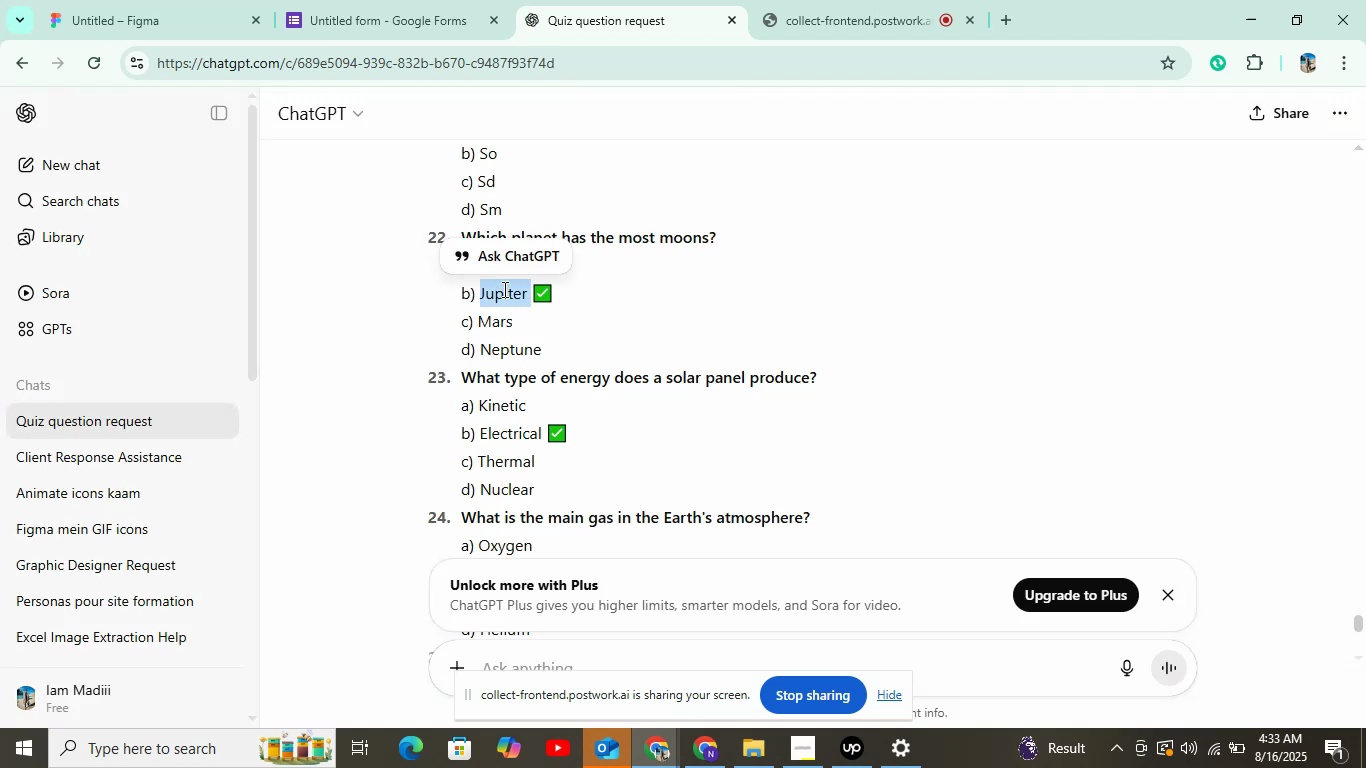 
left_click([462, 17])
 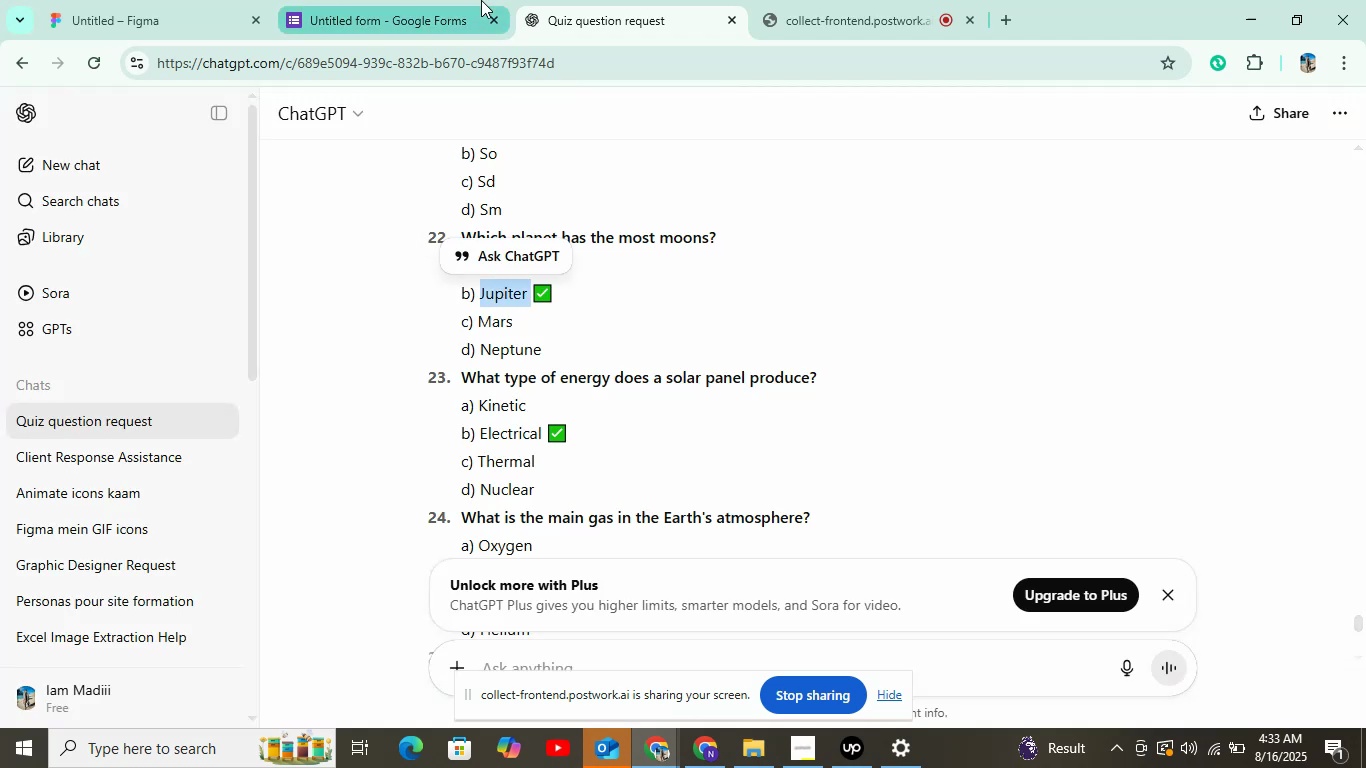 
key(Control+V)
 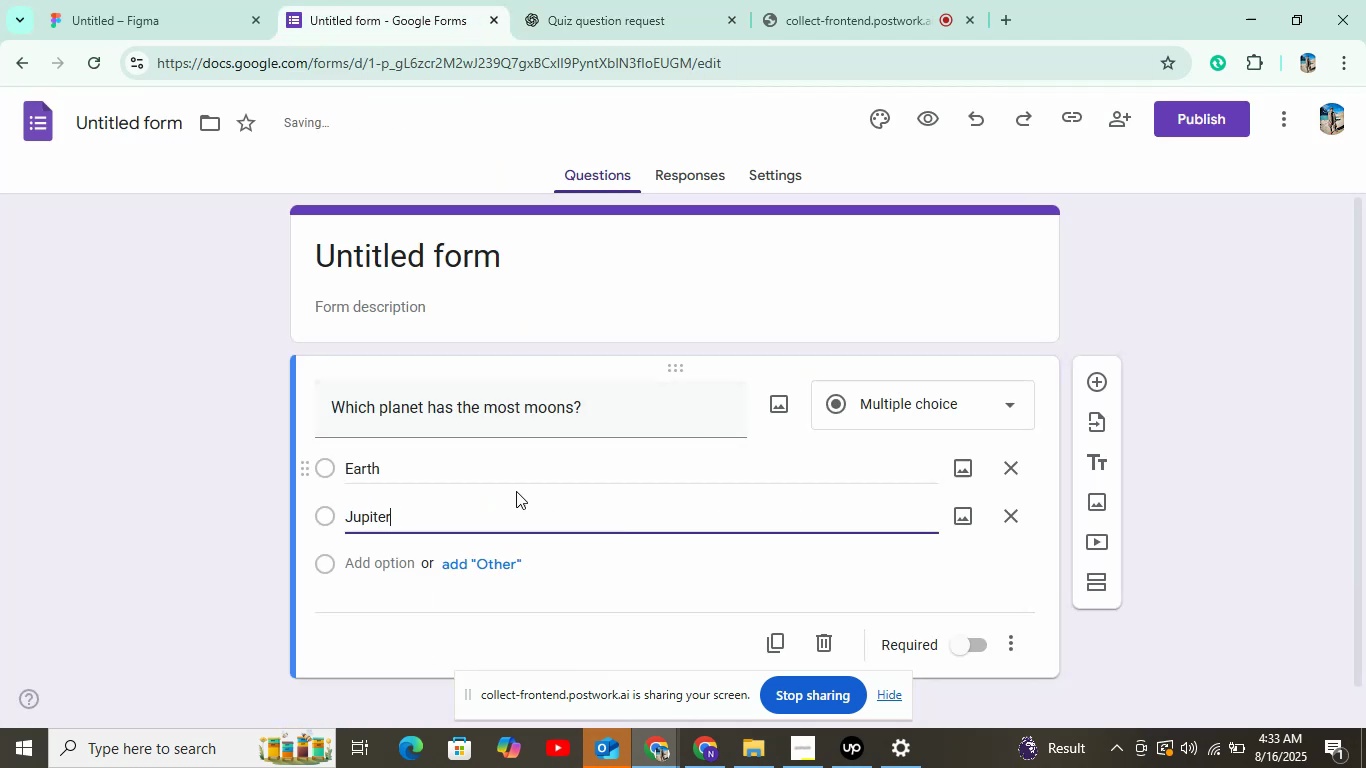 
left_click([390, 566])
 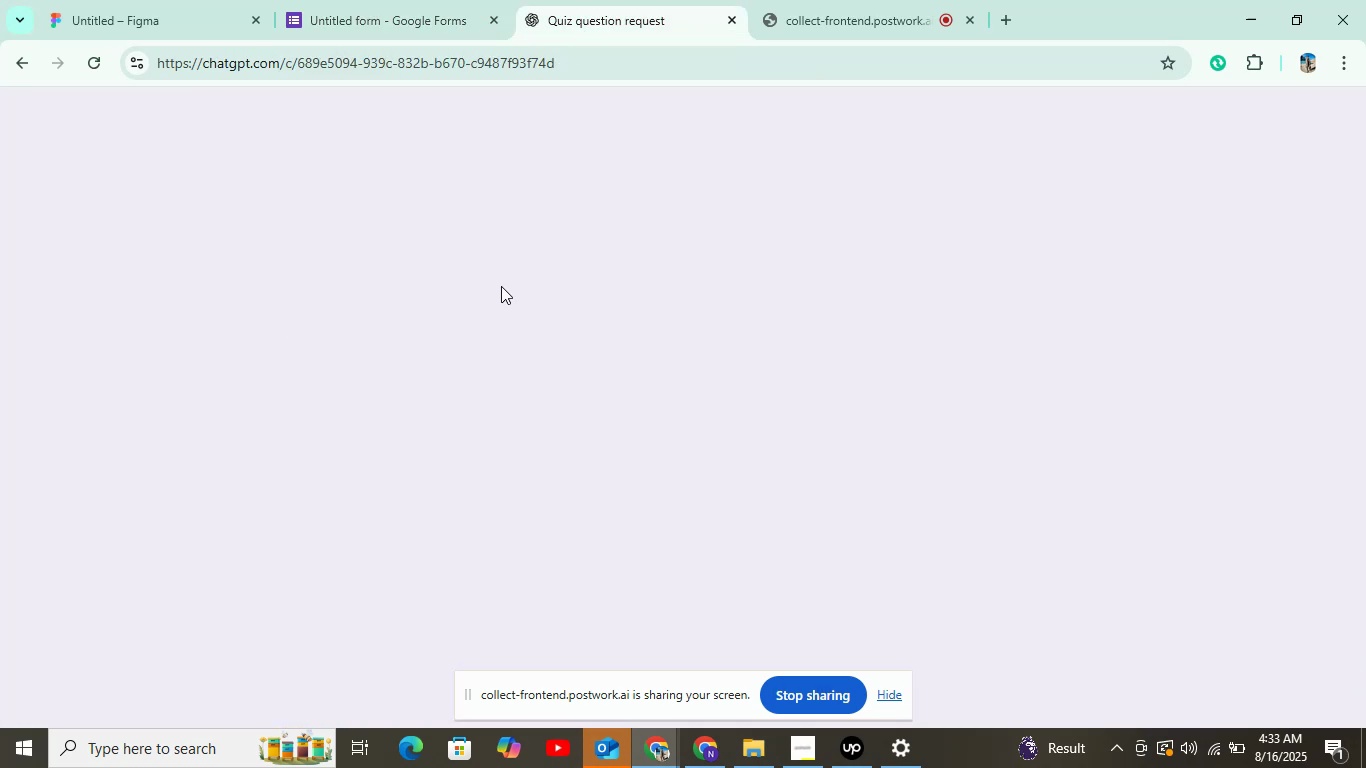 
double_click([503, 331])
 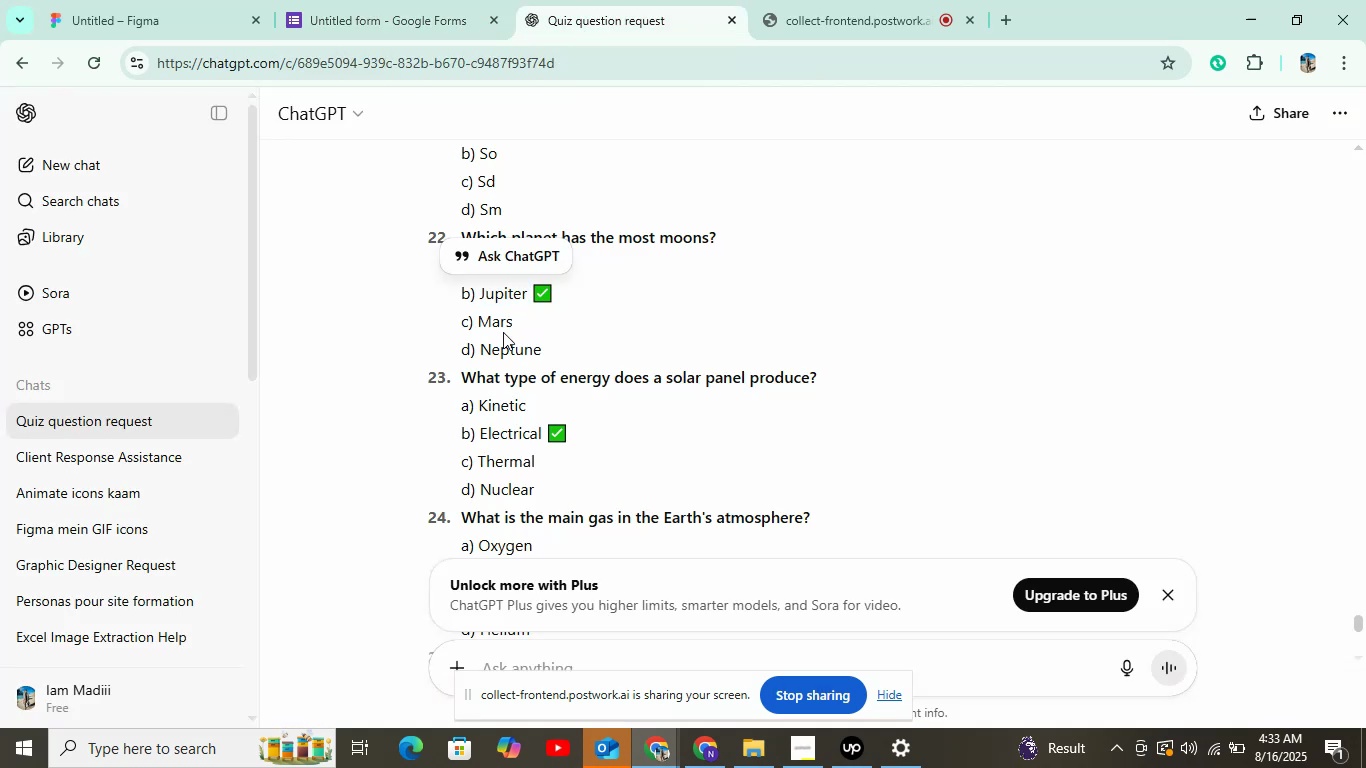 
key(Control+C)
 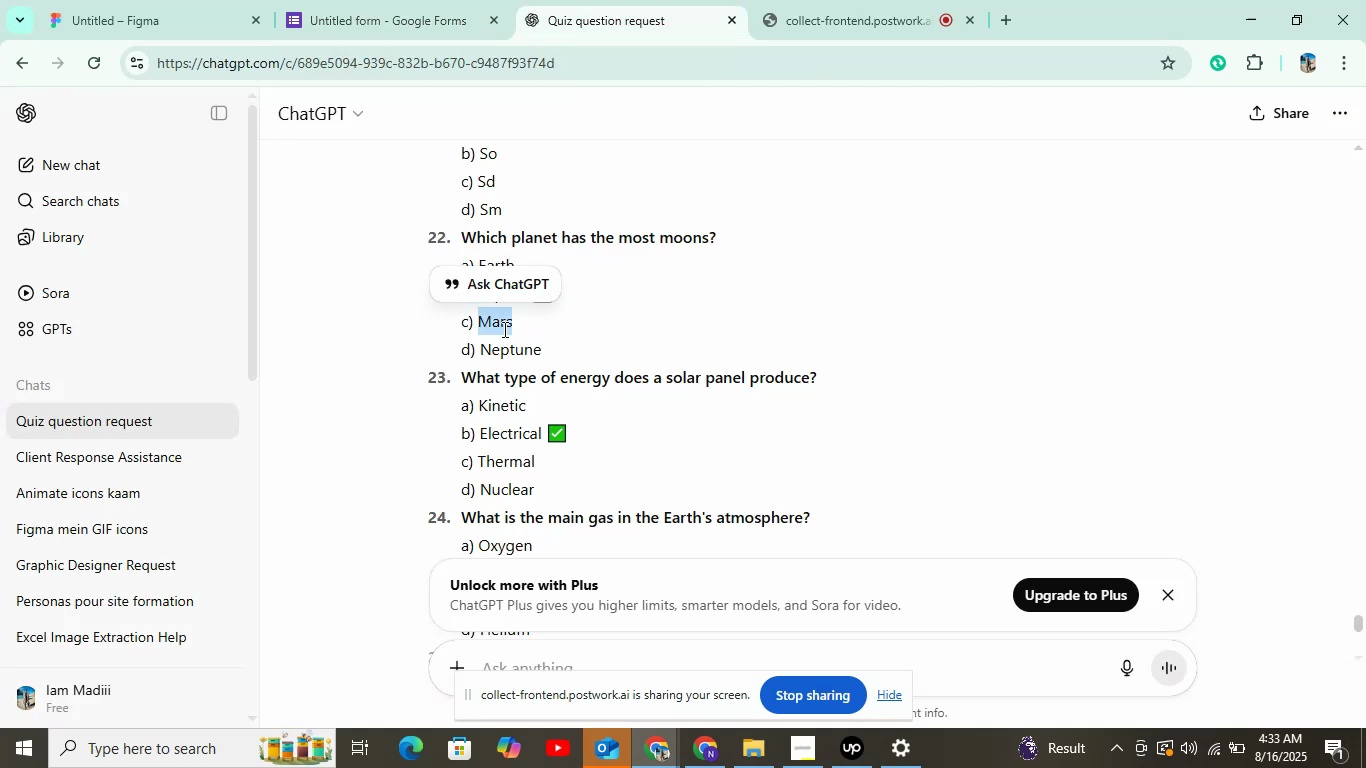 
left_click([454, 0])
 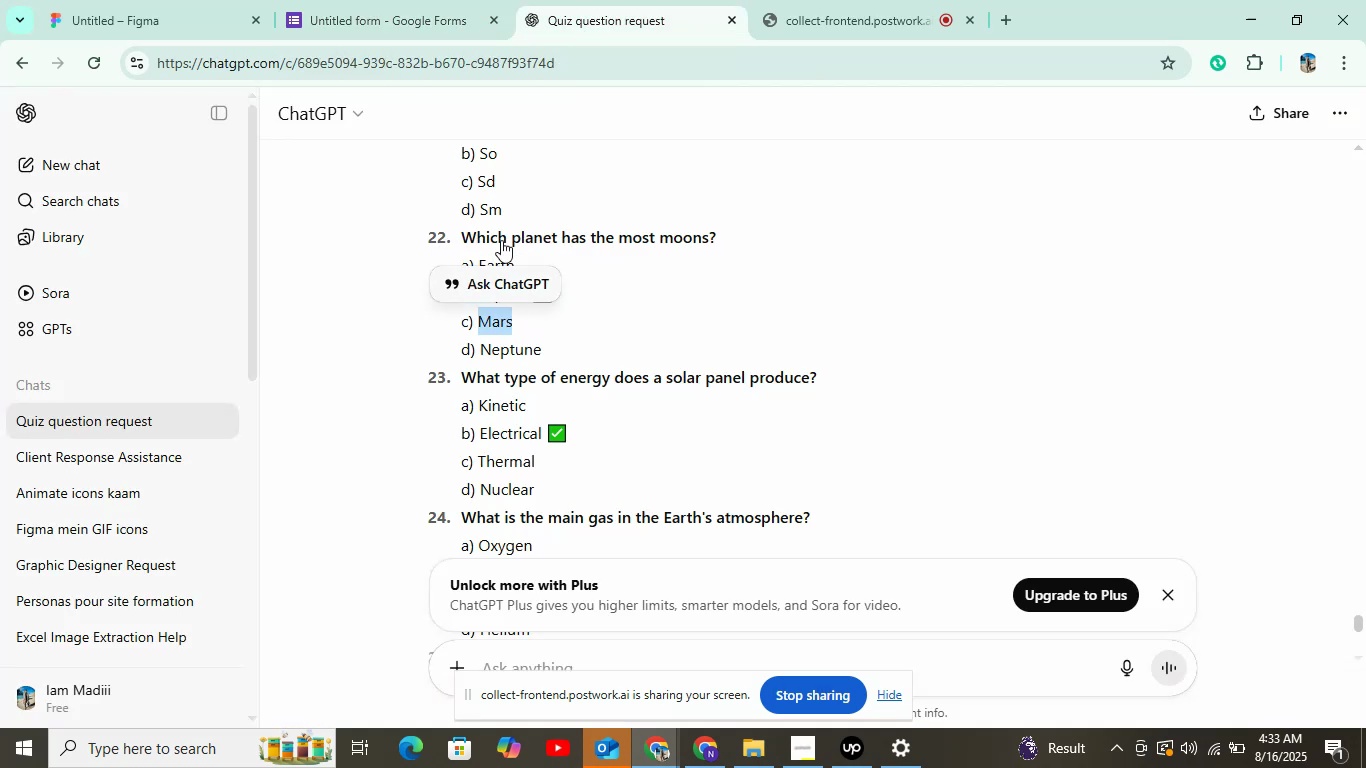 
key(Control+V)
 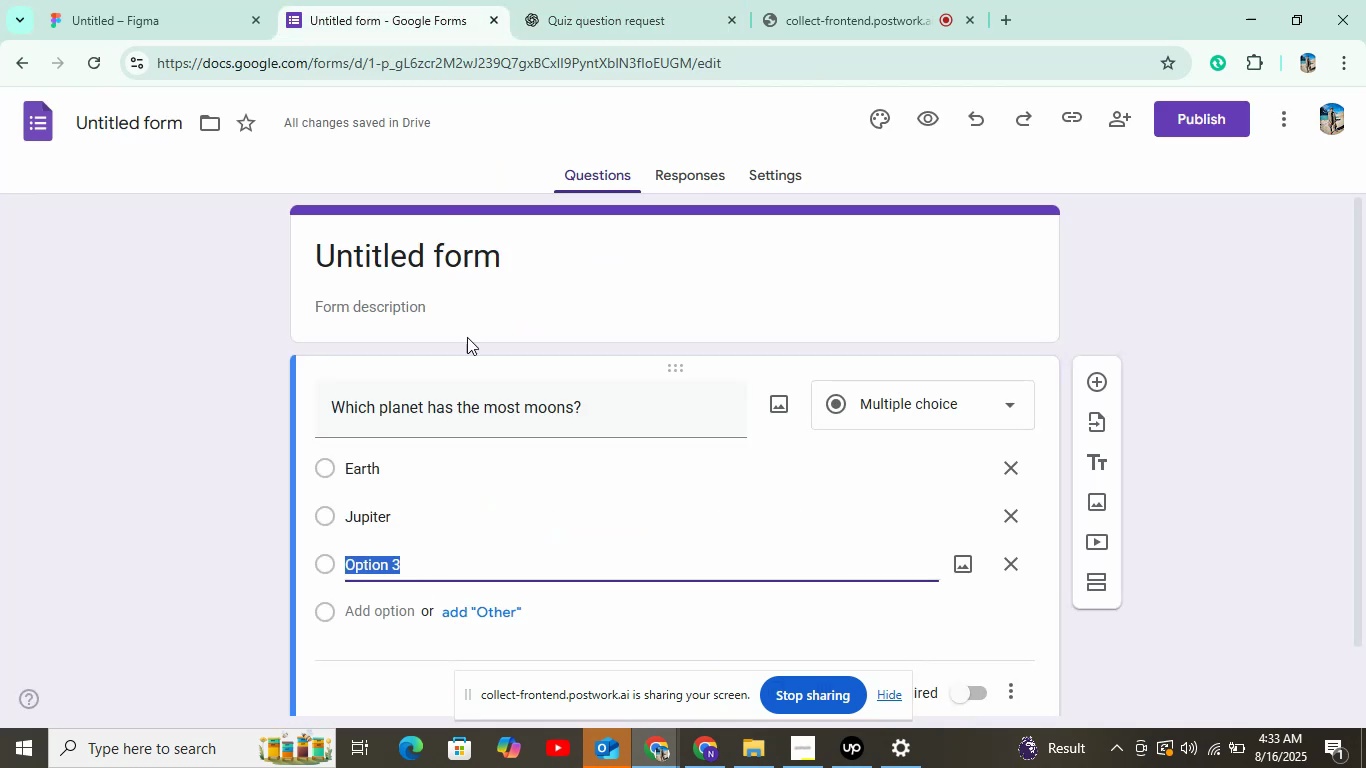 
left_click([389, 606])
 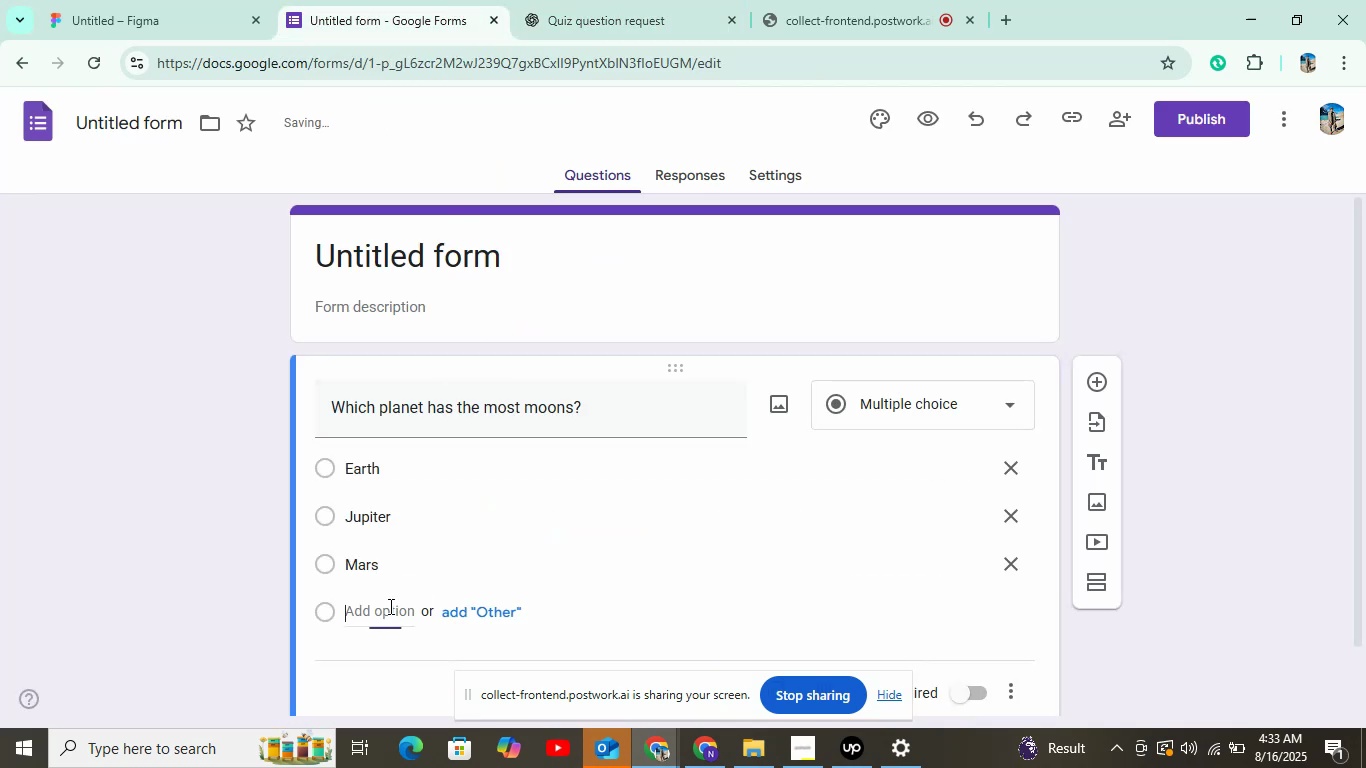 
left_click([572, 0])
 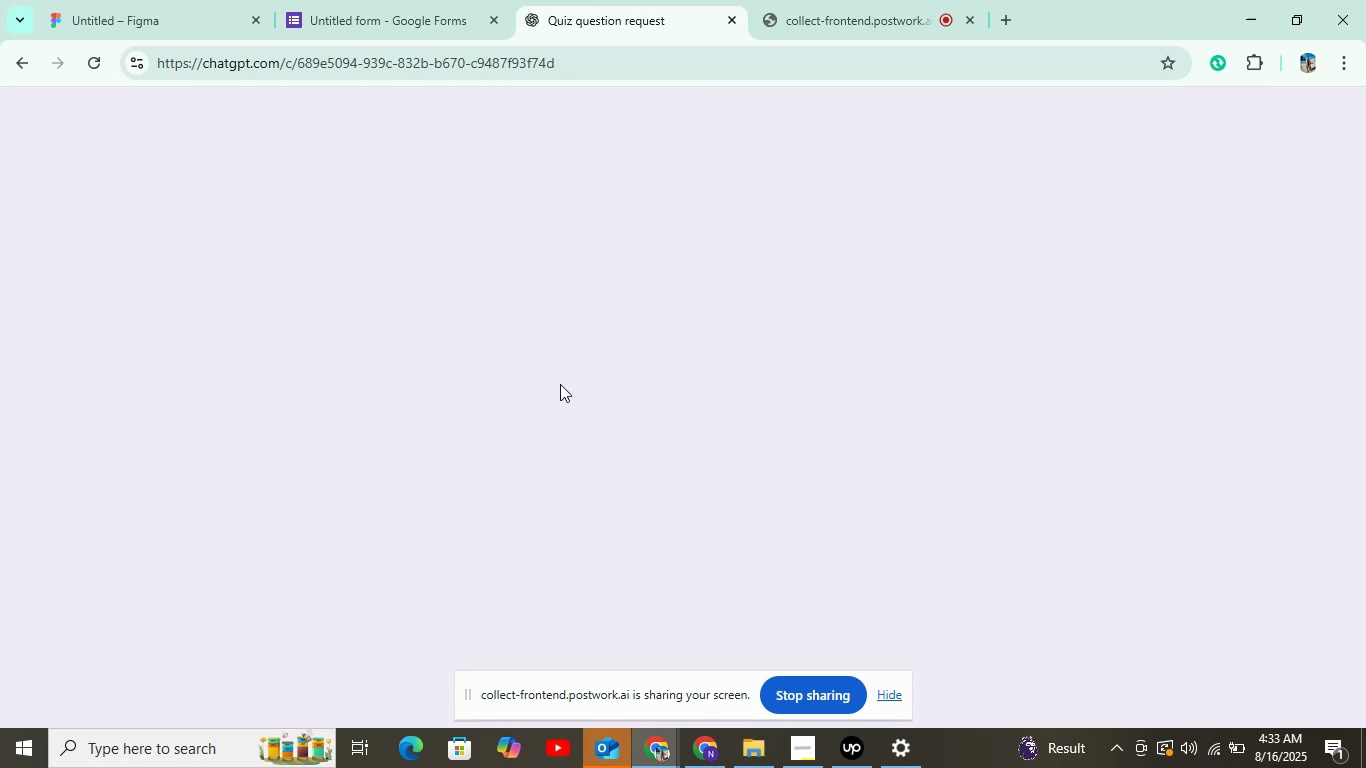 
double_click([503, 347])
 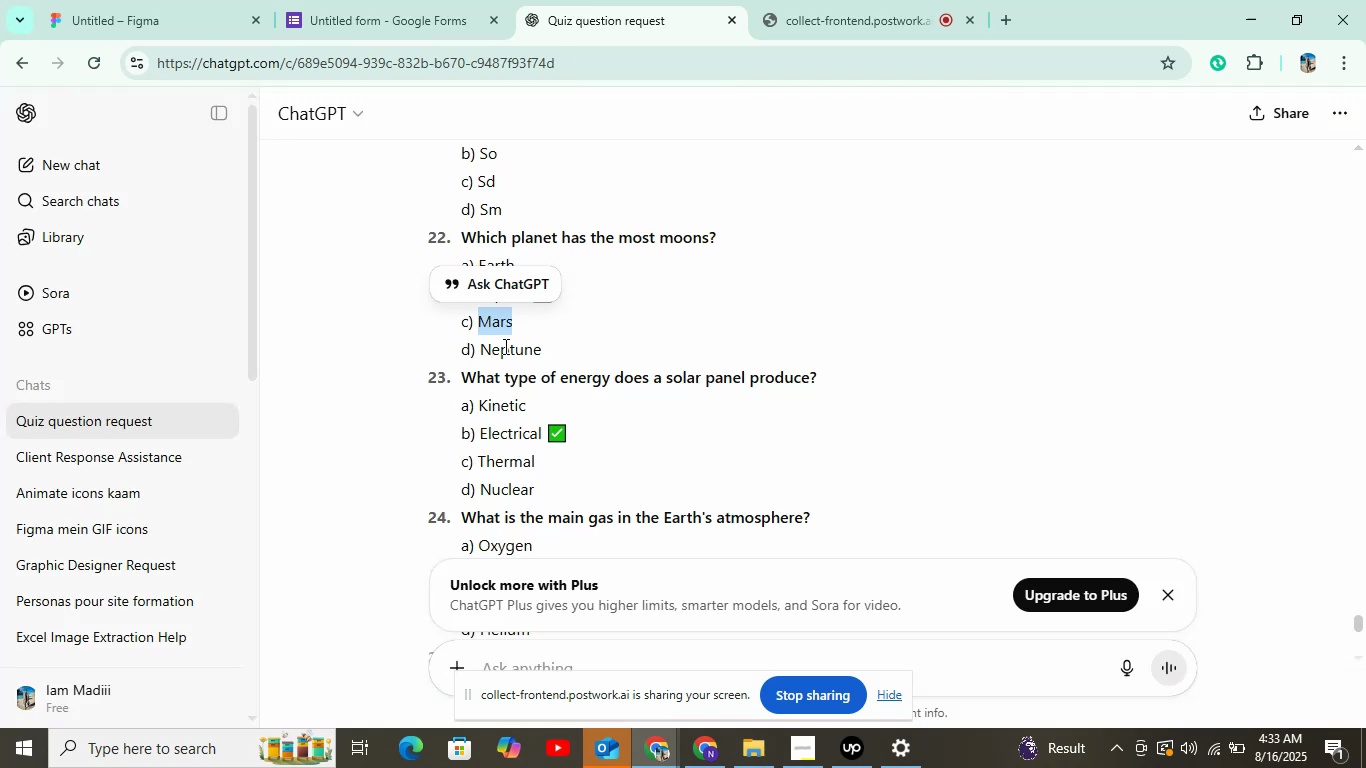 
key(Control+C)
 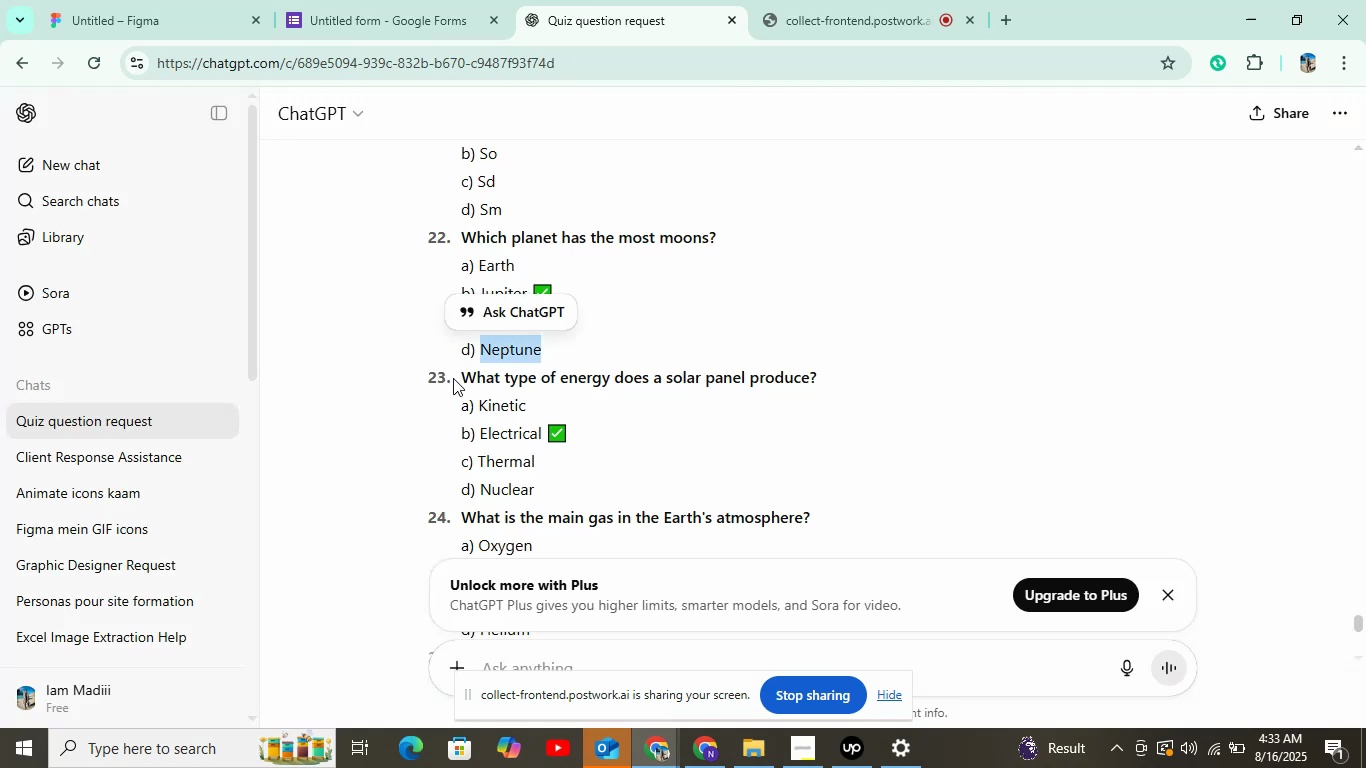 
left_click([335, 0])
 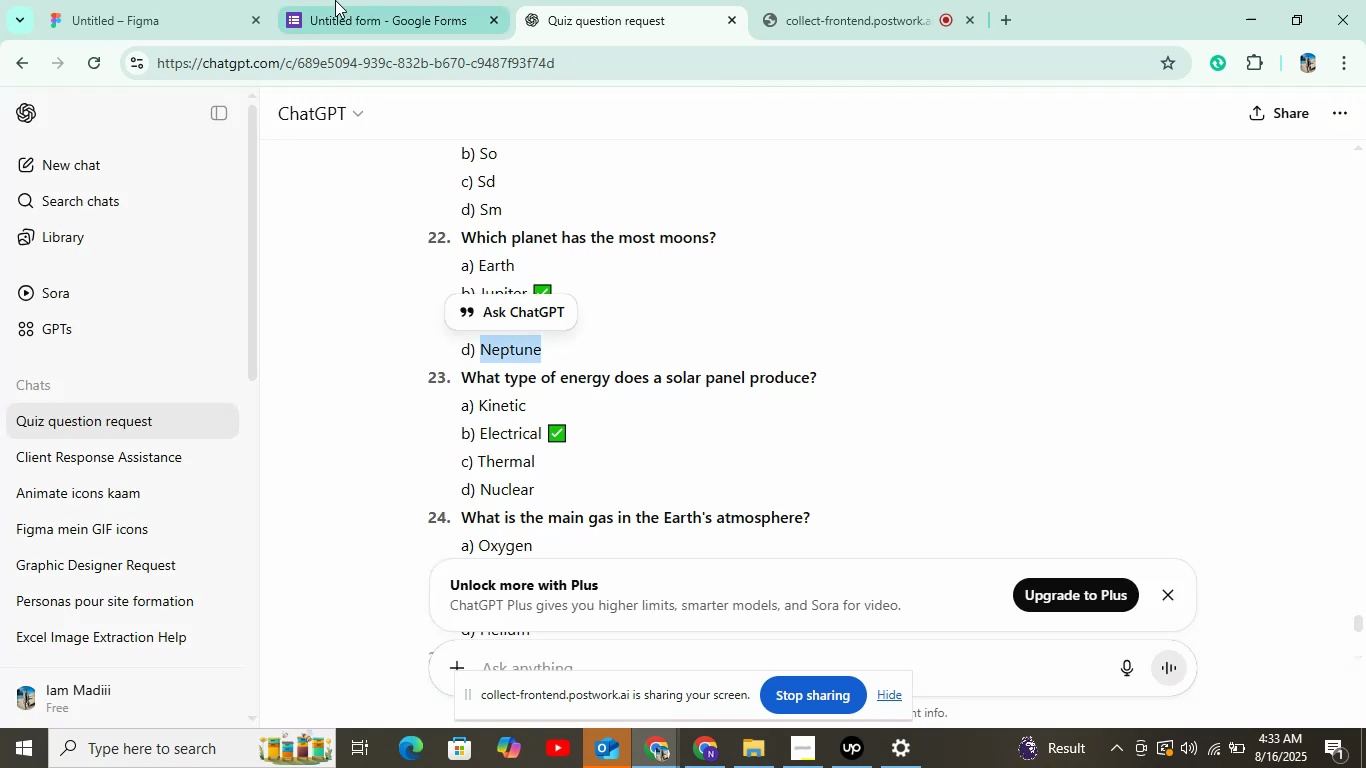 
key(Control+V)
 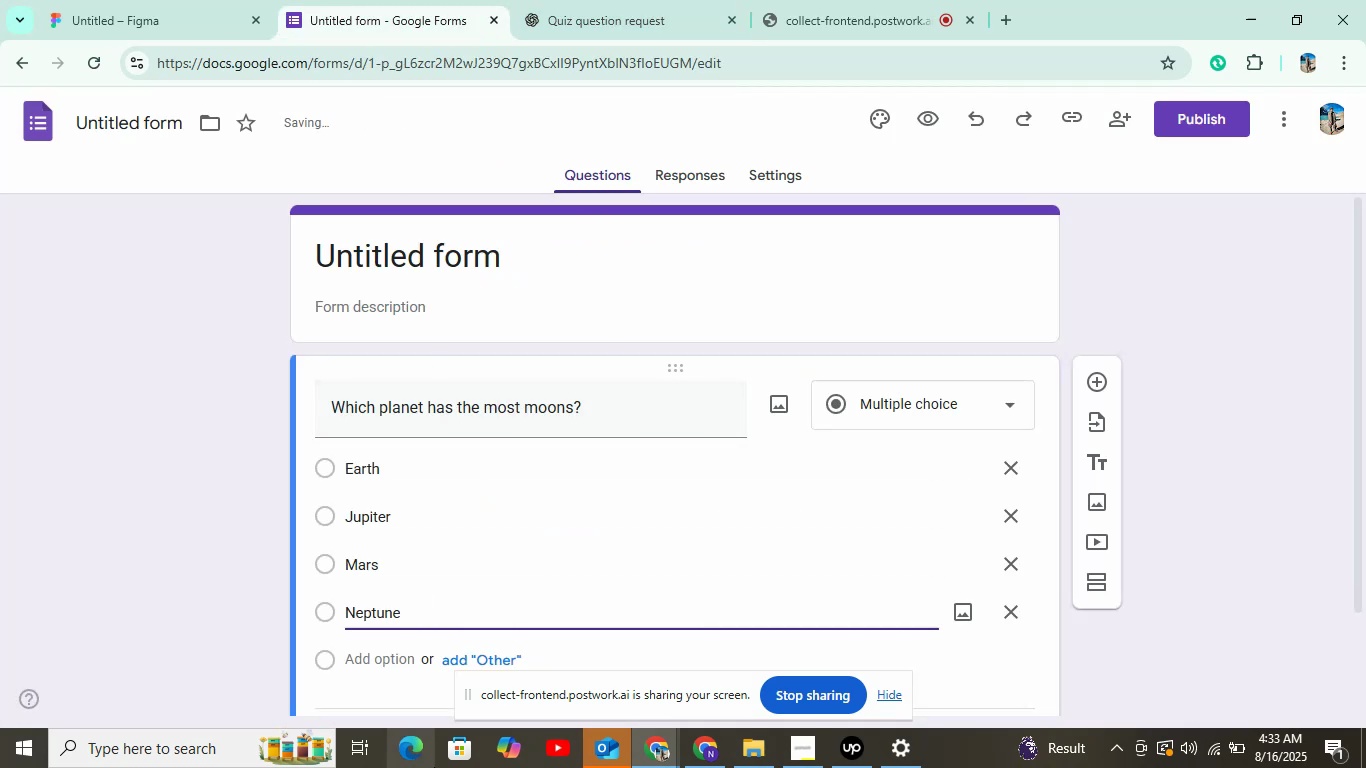 
scroll: coordinate [536, 530], scroll_direction: down, amount: 4.0
 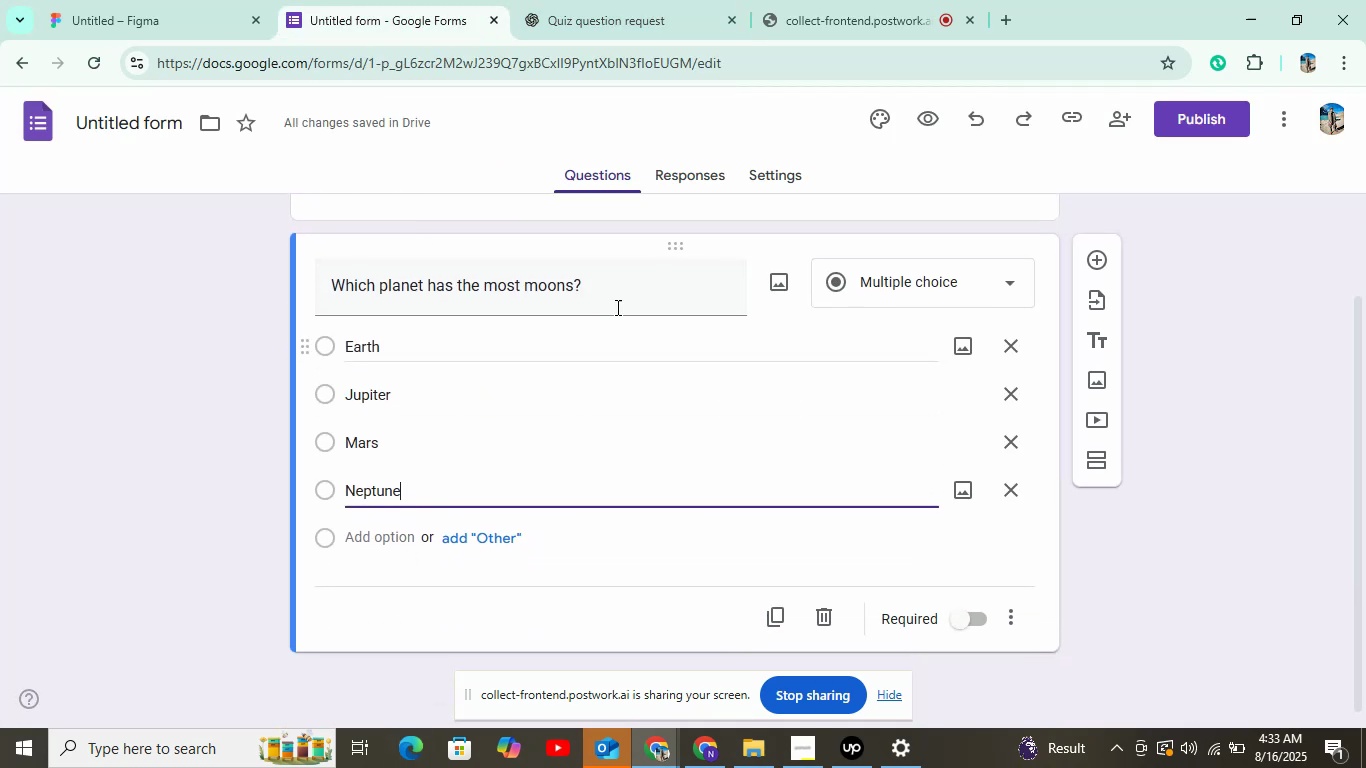 
left_click([763, 177])
 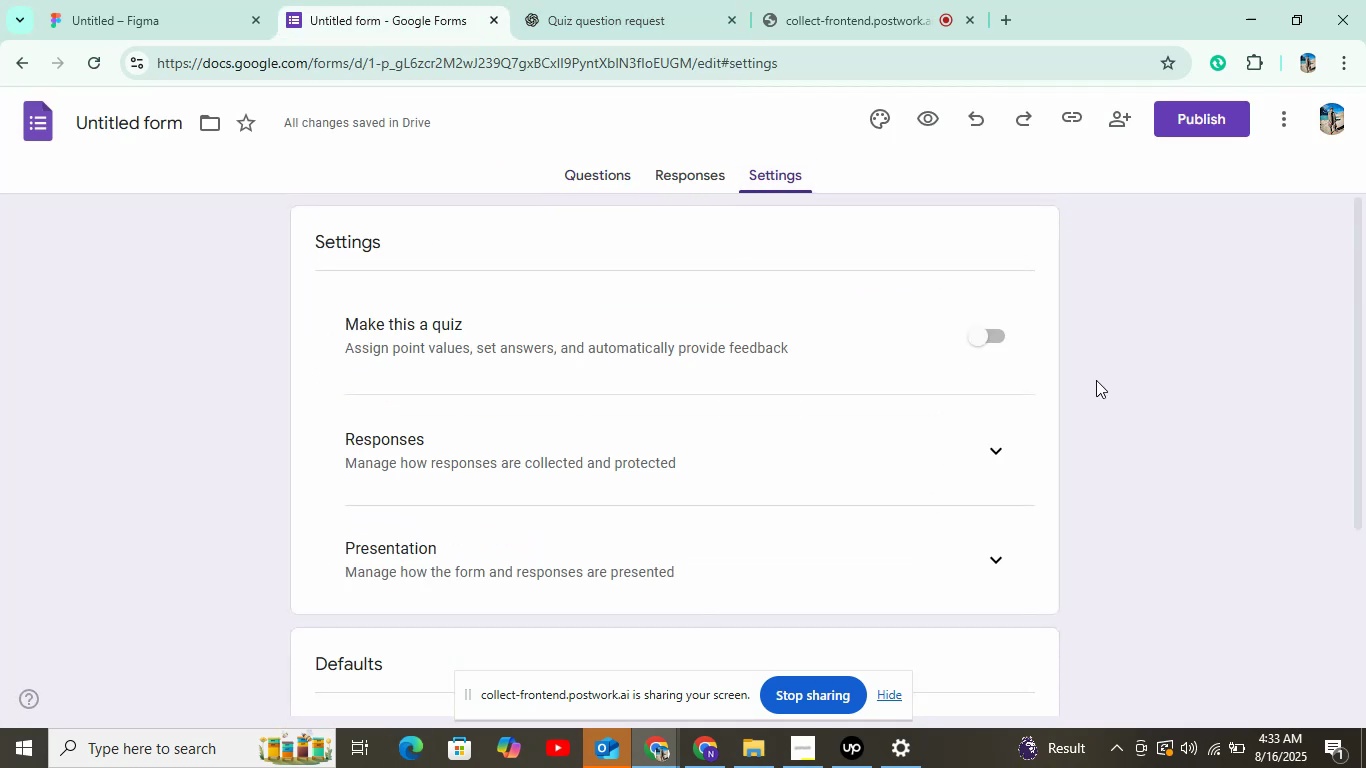 
left_click([987, 342])
 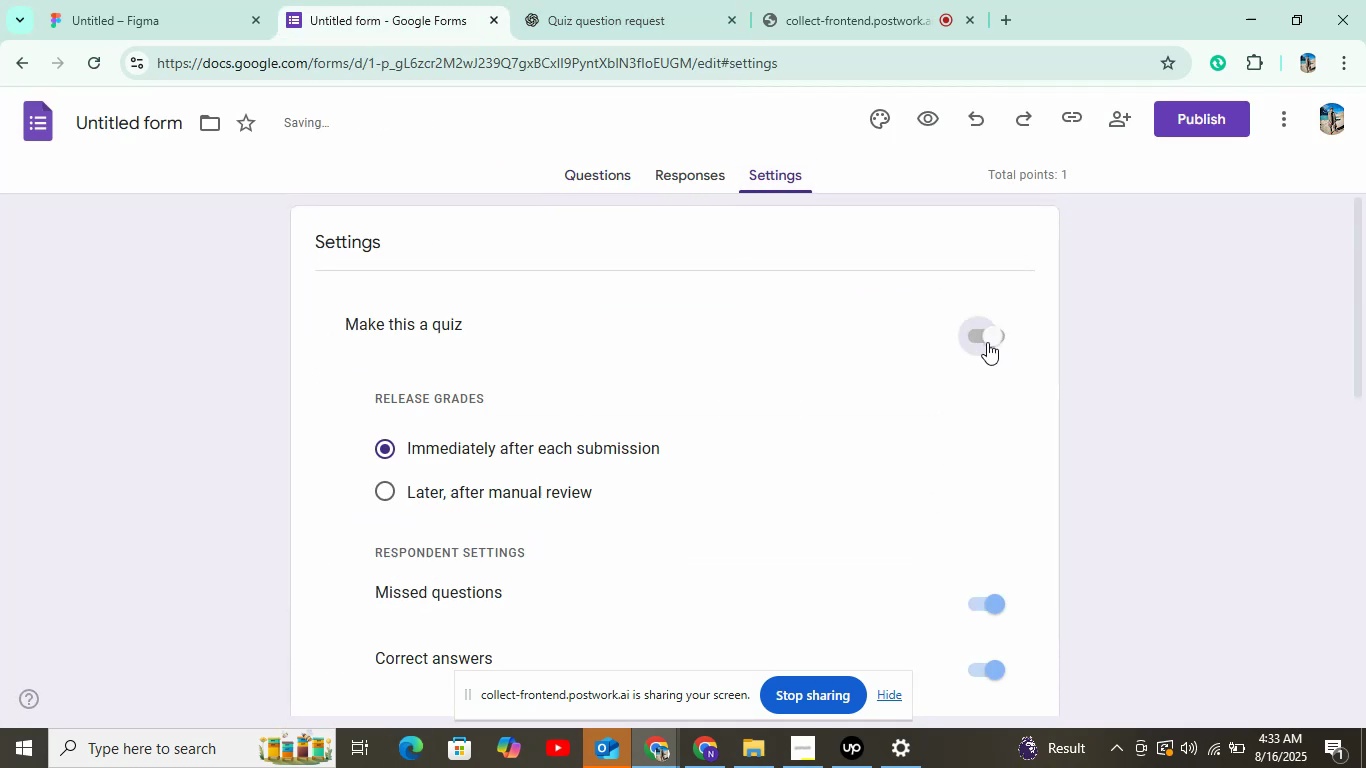 
left_click([628, 167])
 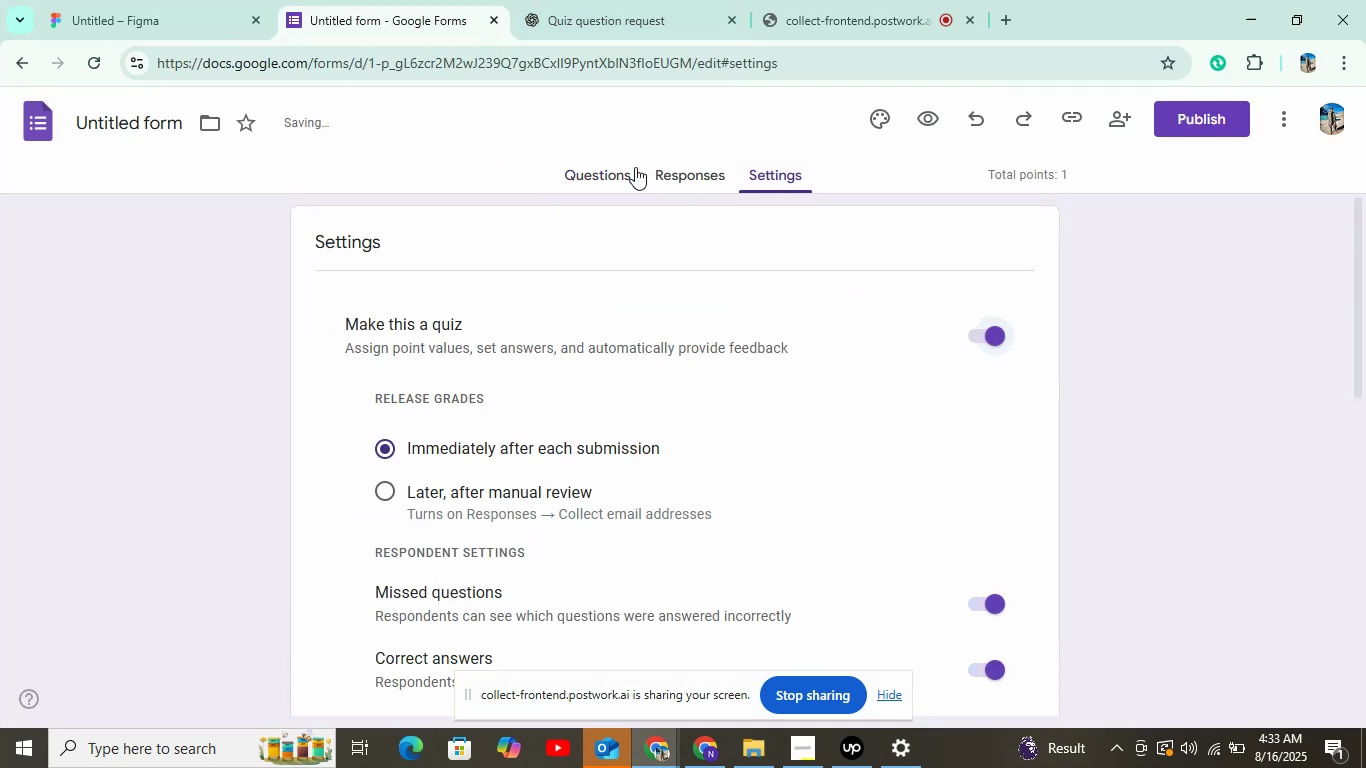 
scroll: coordinate [638, 407], scroll_direction: down, amount: 5.0
 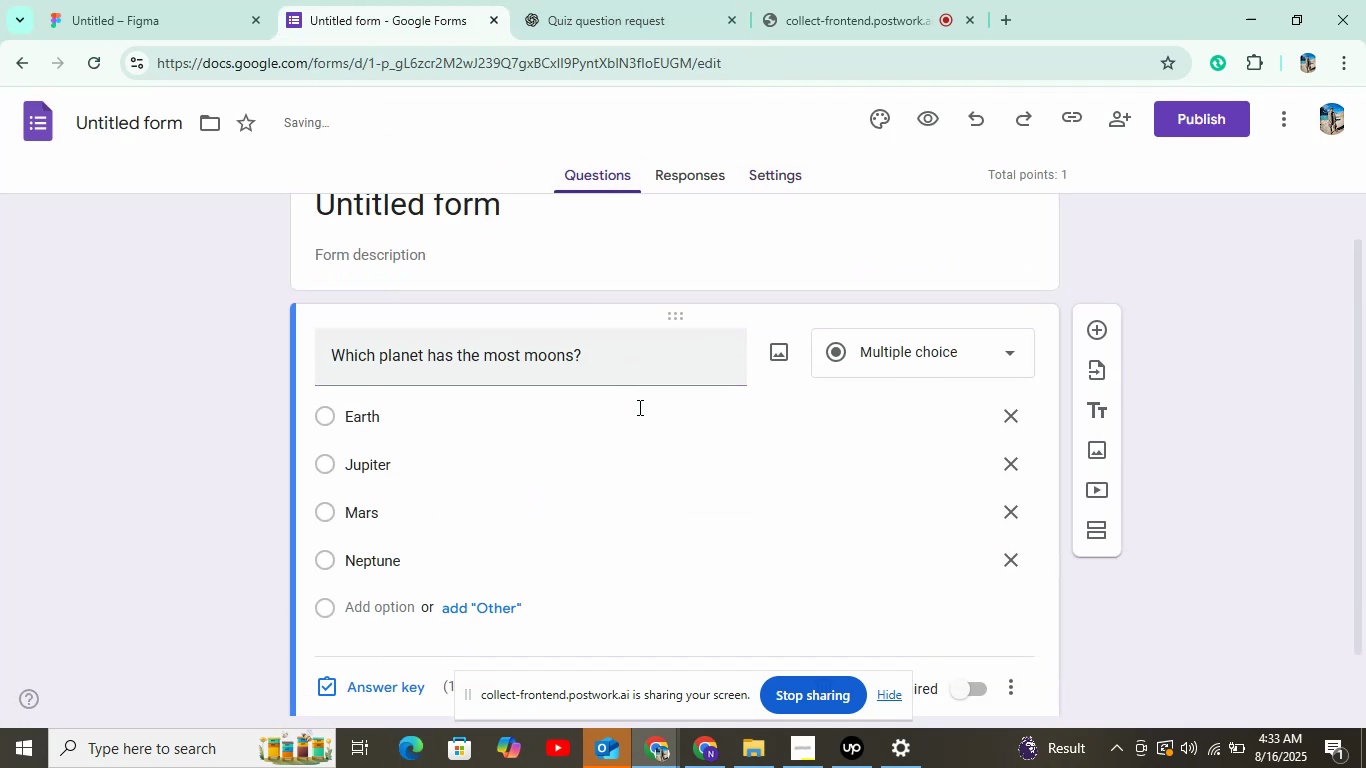 
left_click([392, 617])
 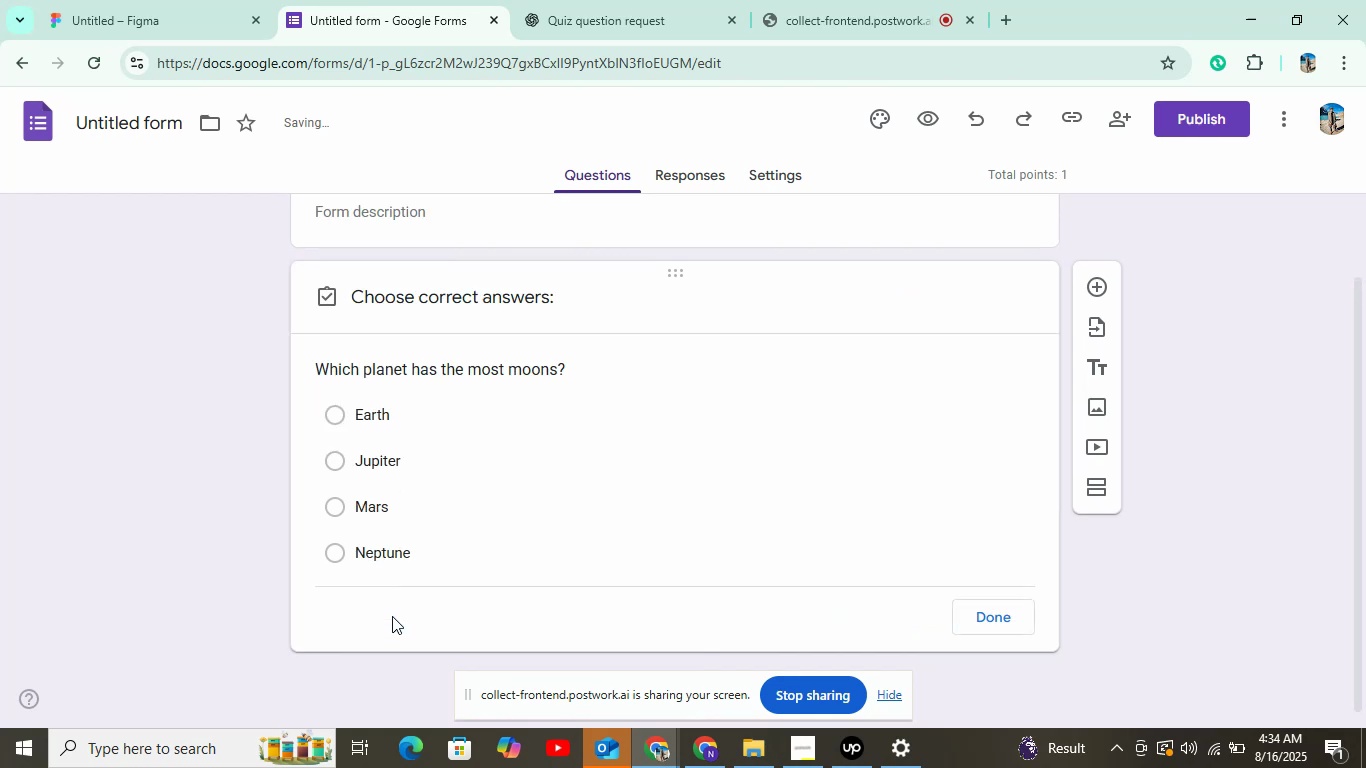 
left_click([363, 442])
 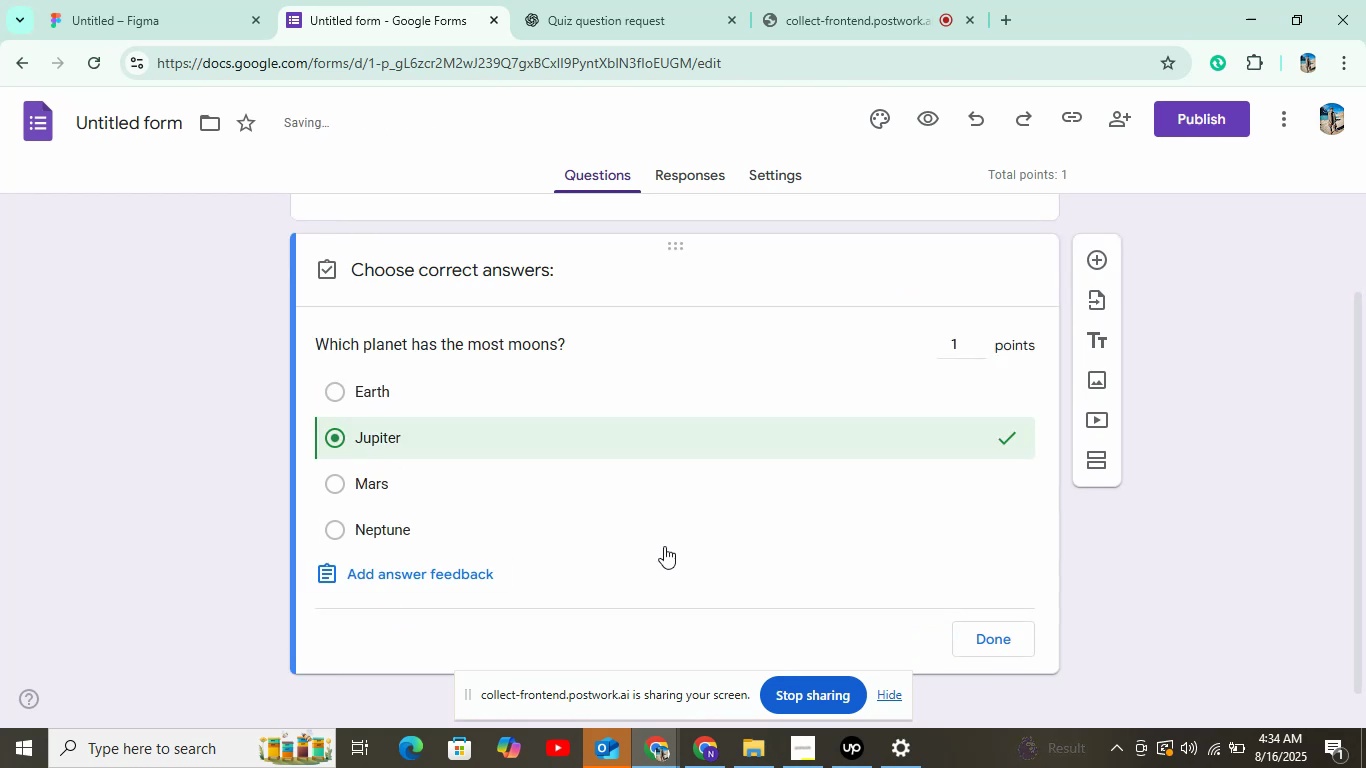 
left_click([1004, 639])
 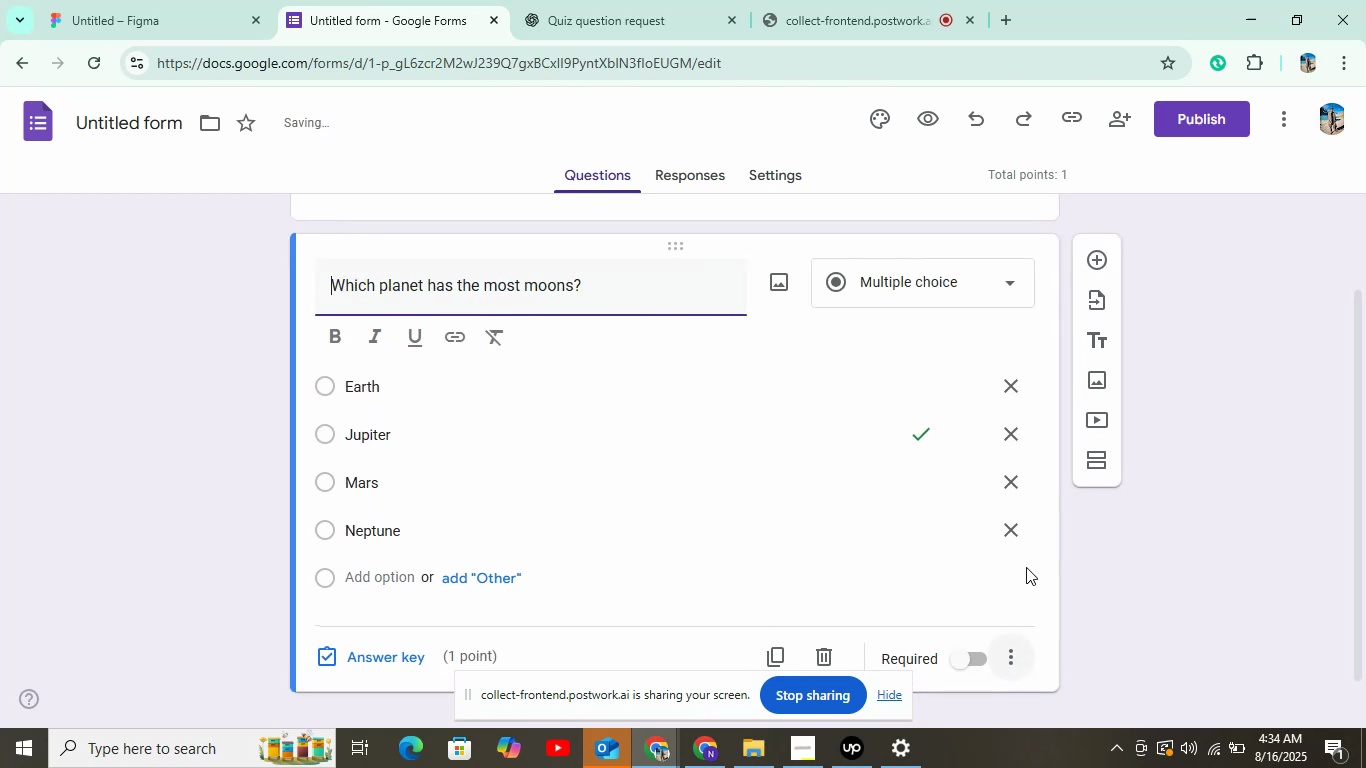 
left_click([1087, 273])
 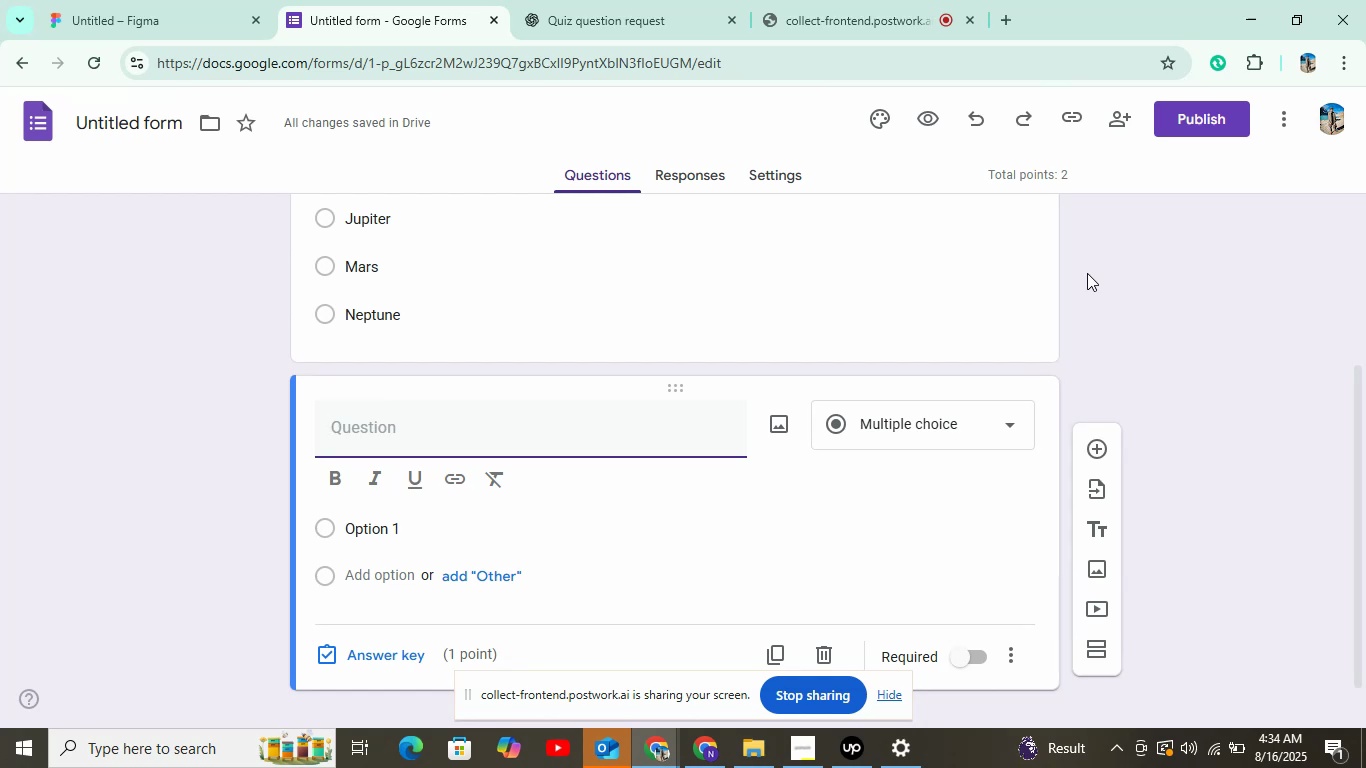 
wait(29.58)
 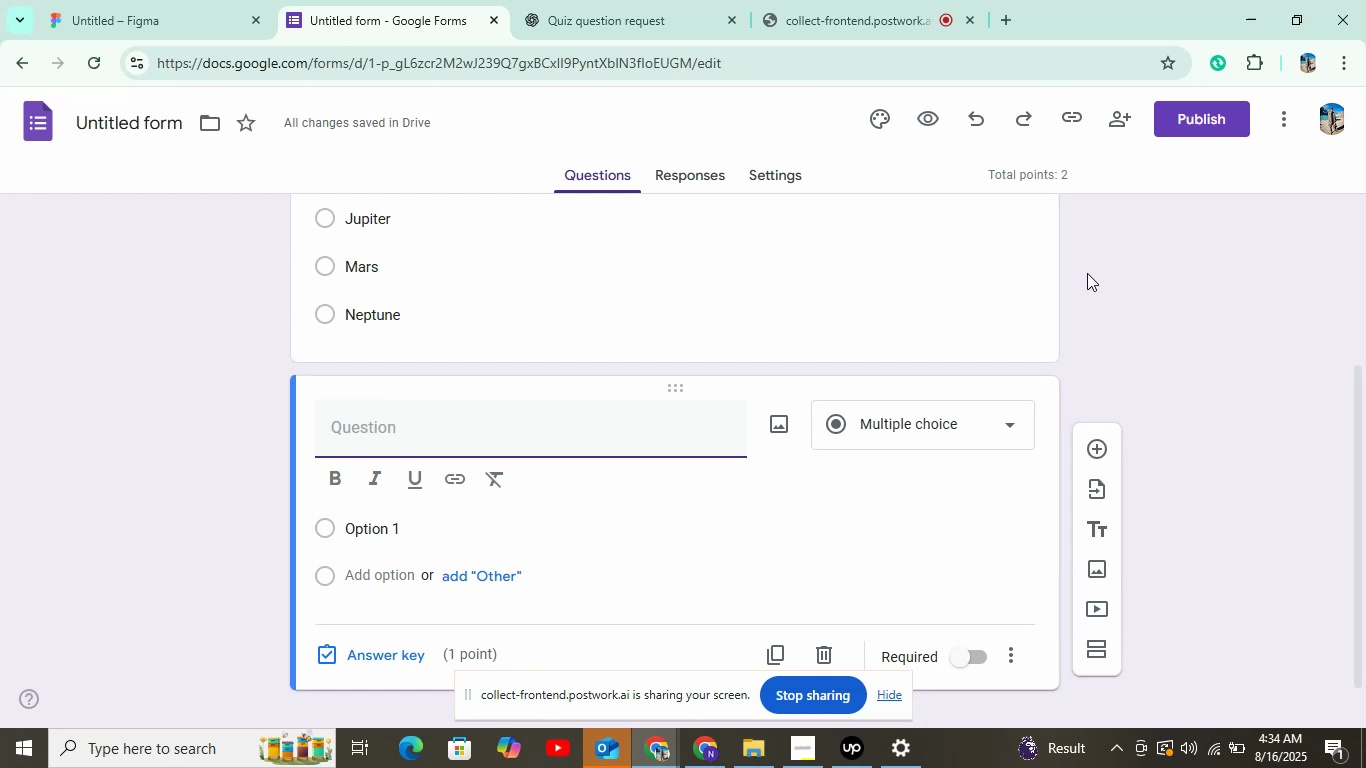 
left_click_drag(start_coordinate=[455, 374], to_coordinate=[948, 372])
 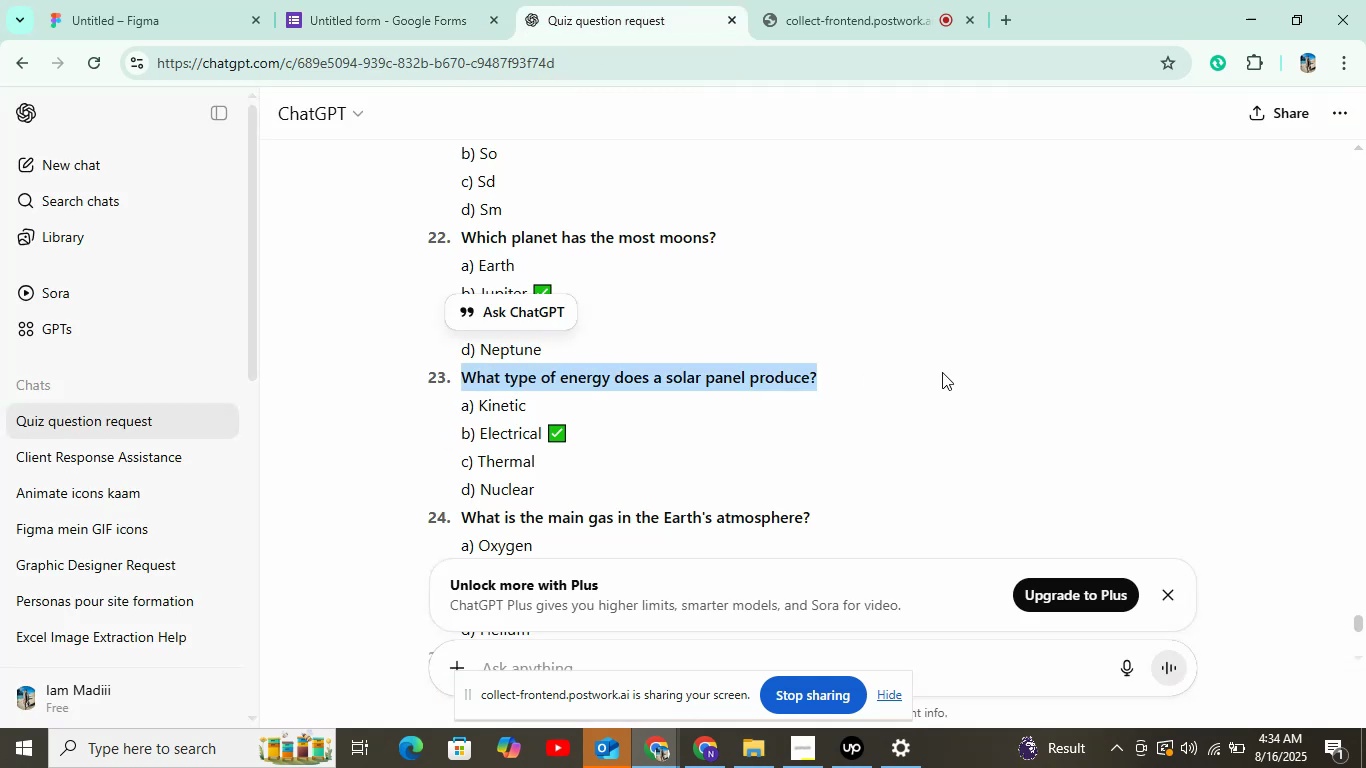 
key(Control+C)
 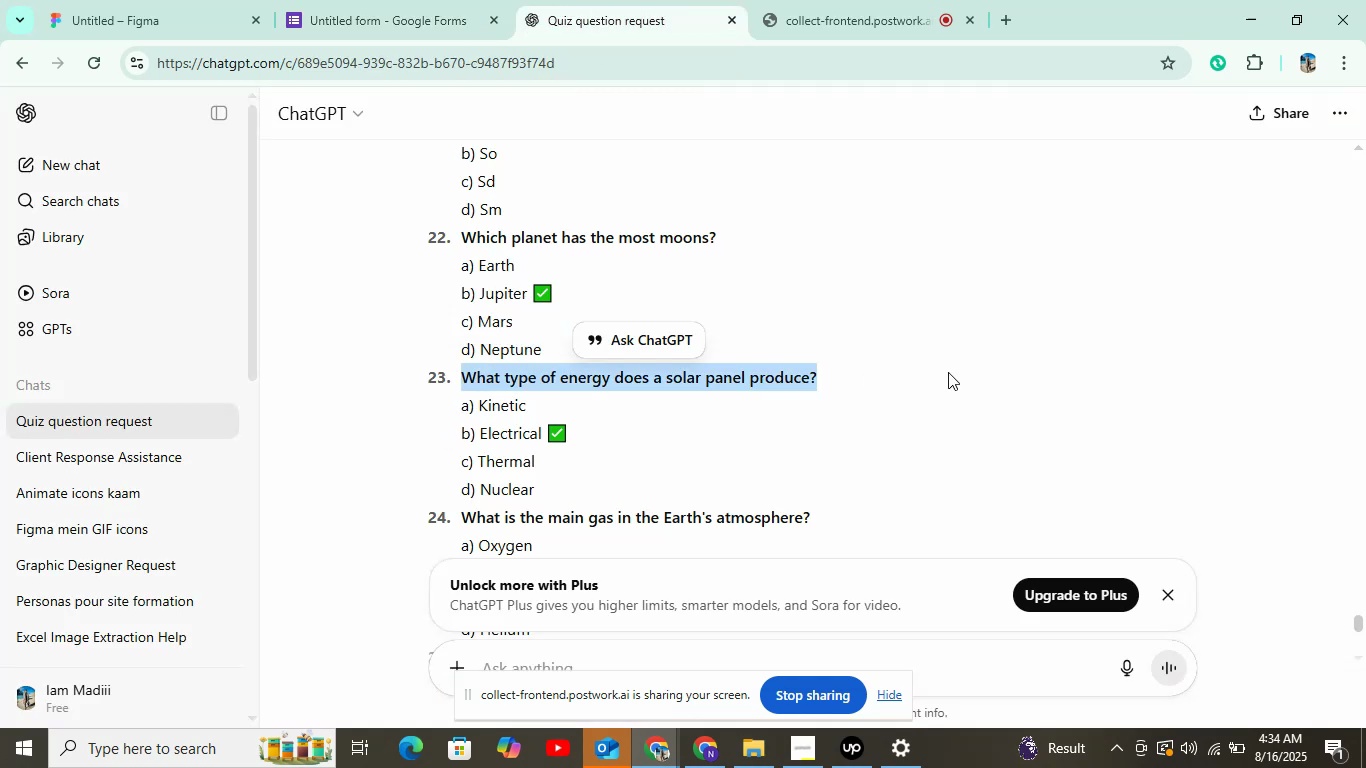 
key(Control+C)
 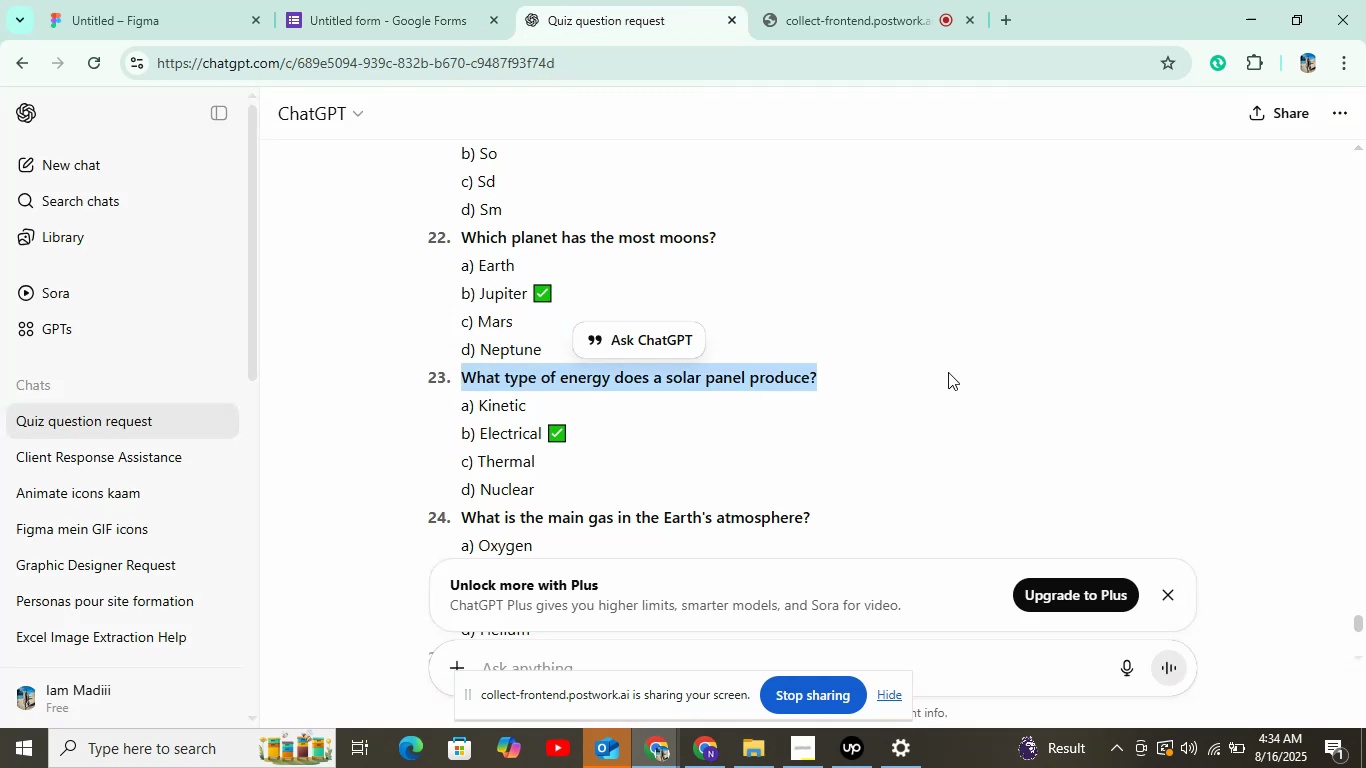 
key(Control+C)
 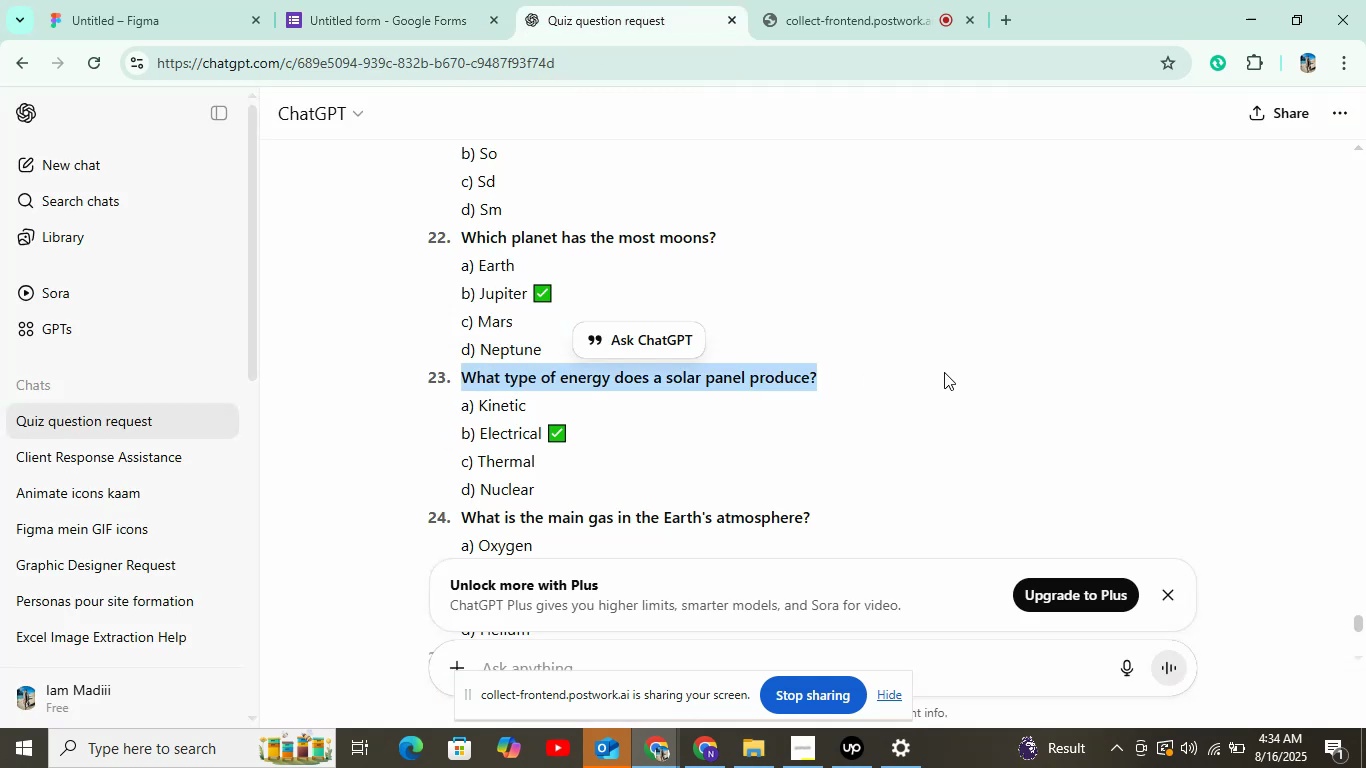 
left_click([281, 0])
 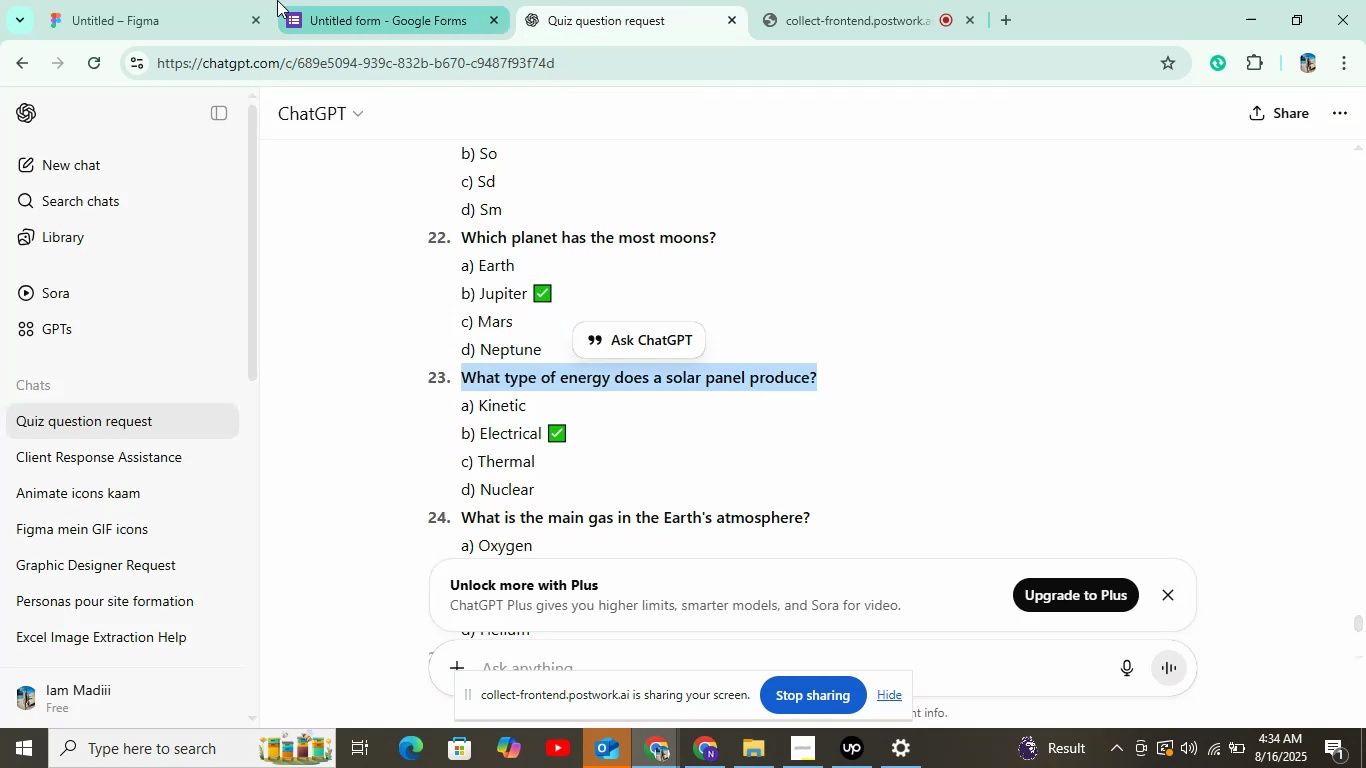 
key(Control+V)
 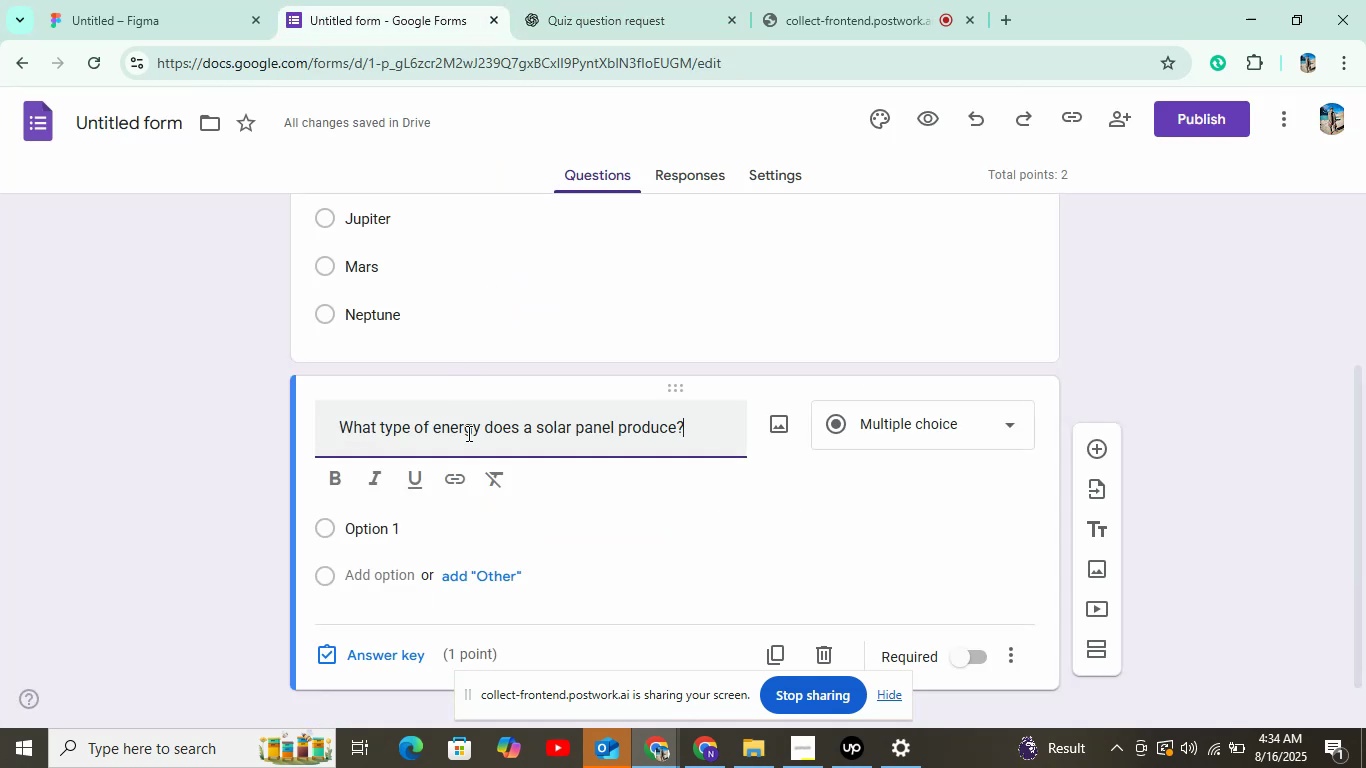 
left_click([416, 522])
 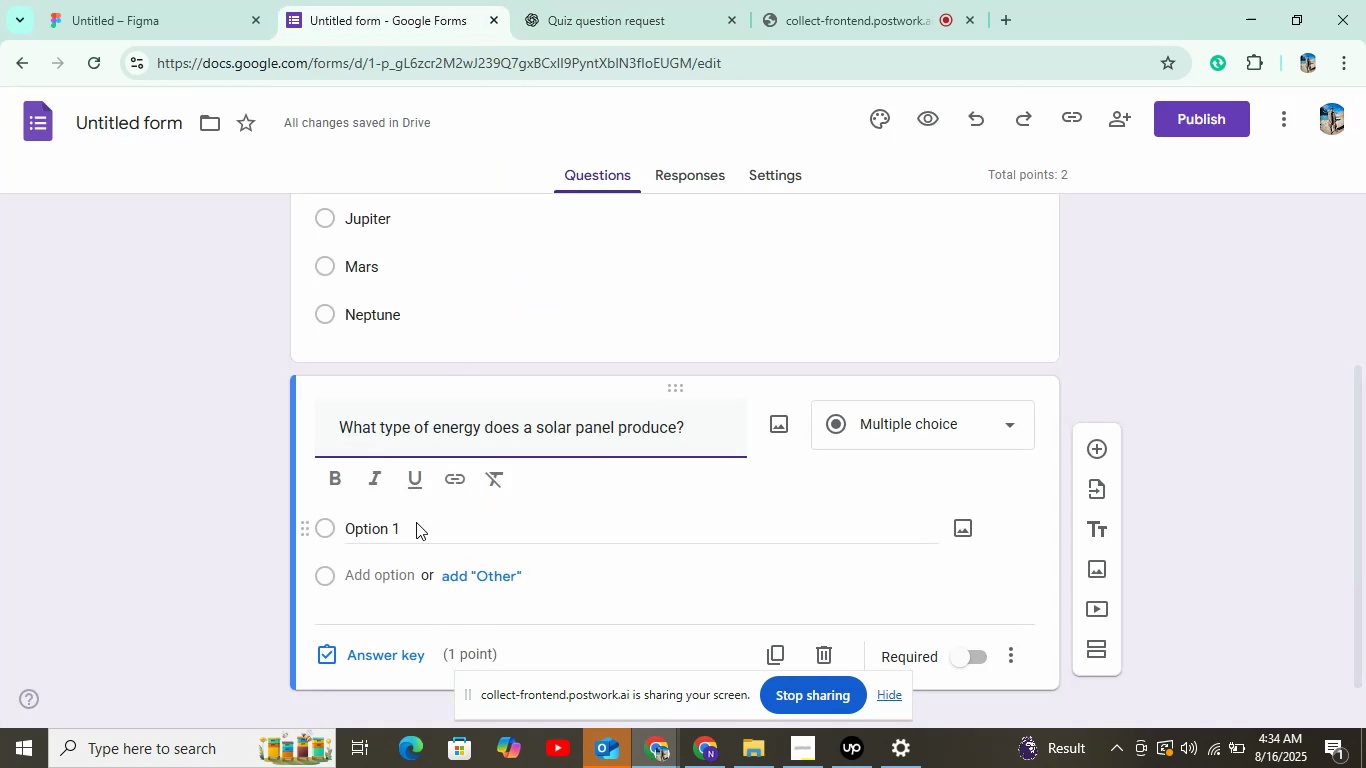 
left_click([521, 0])
 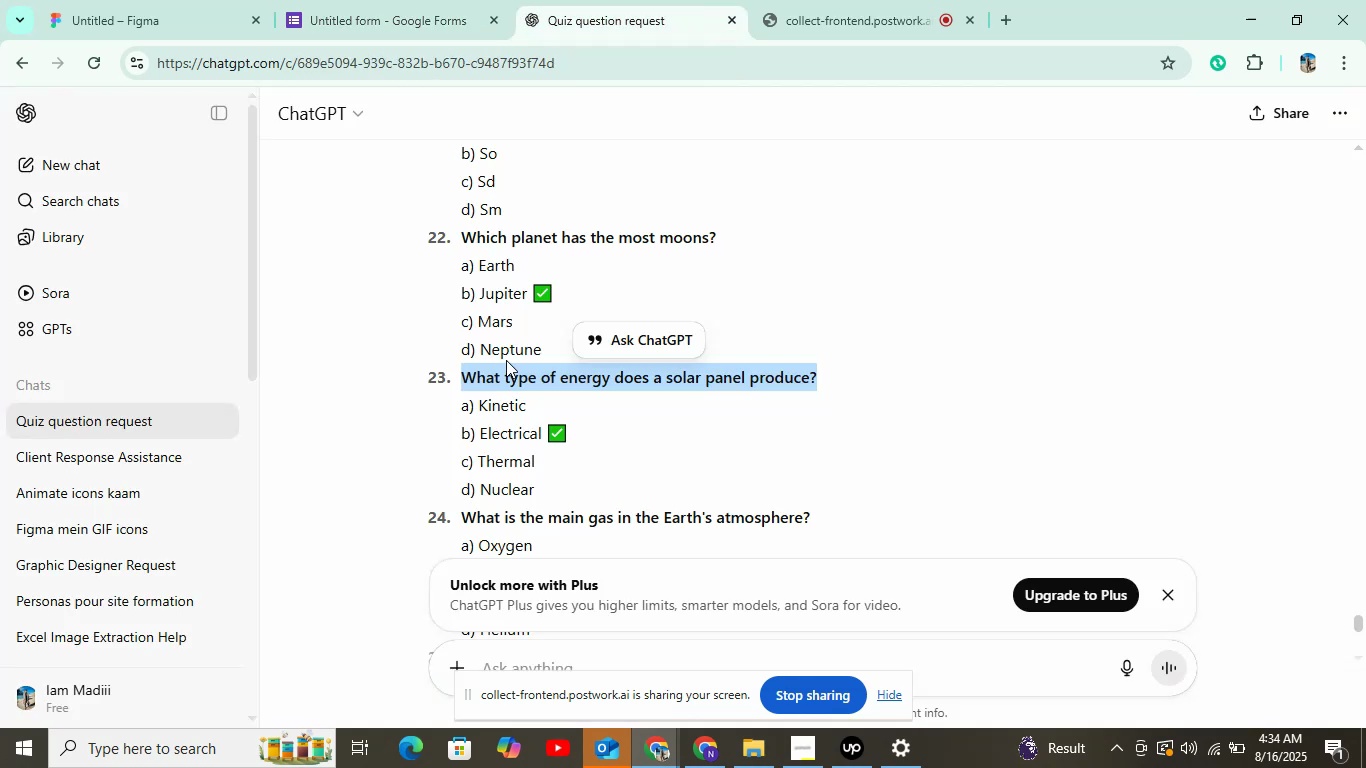 
double_click([489, 403])
 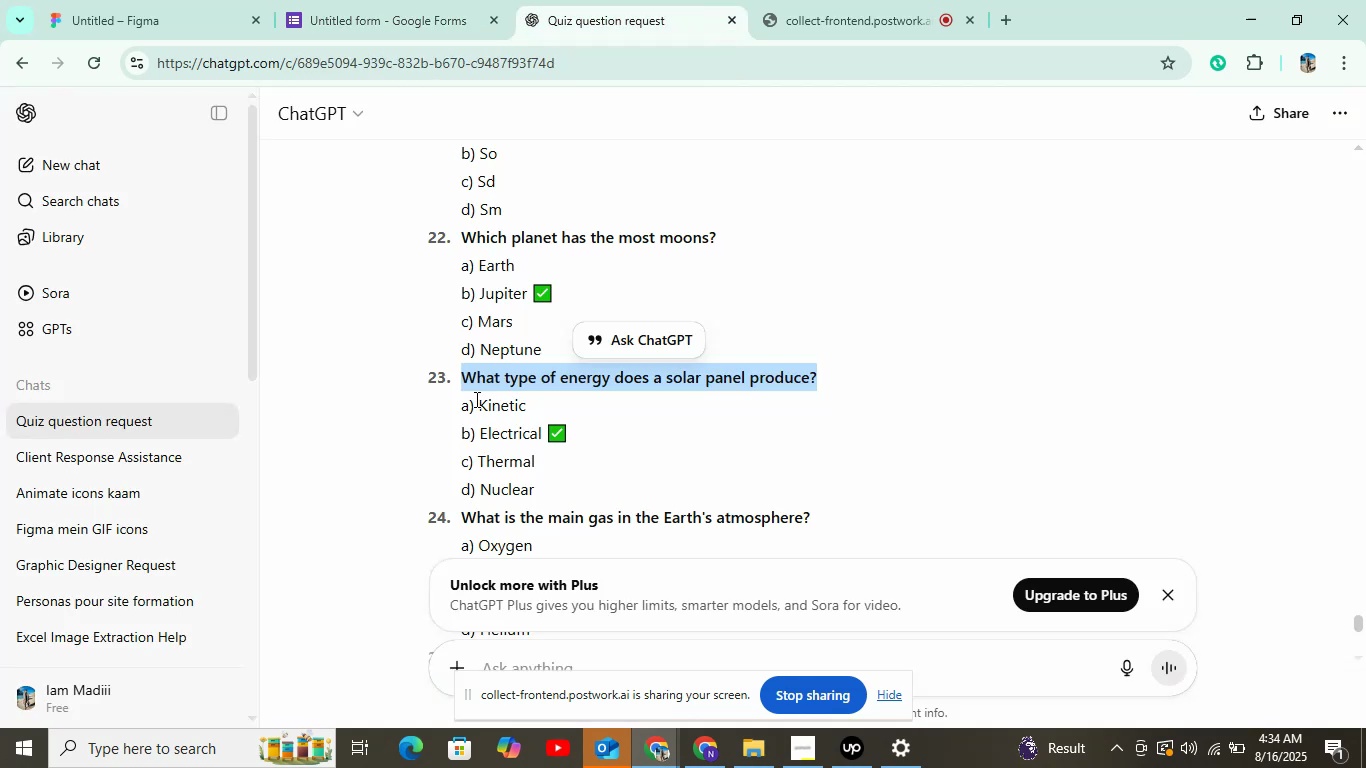 
key(Control+C)
 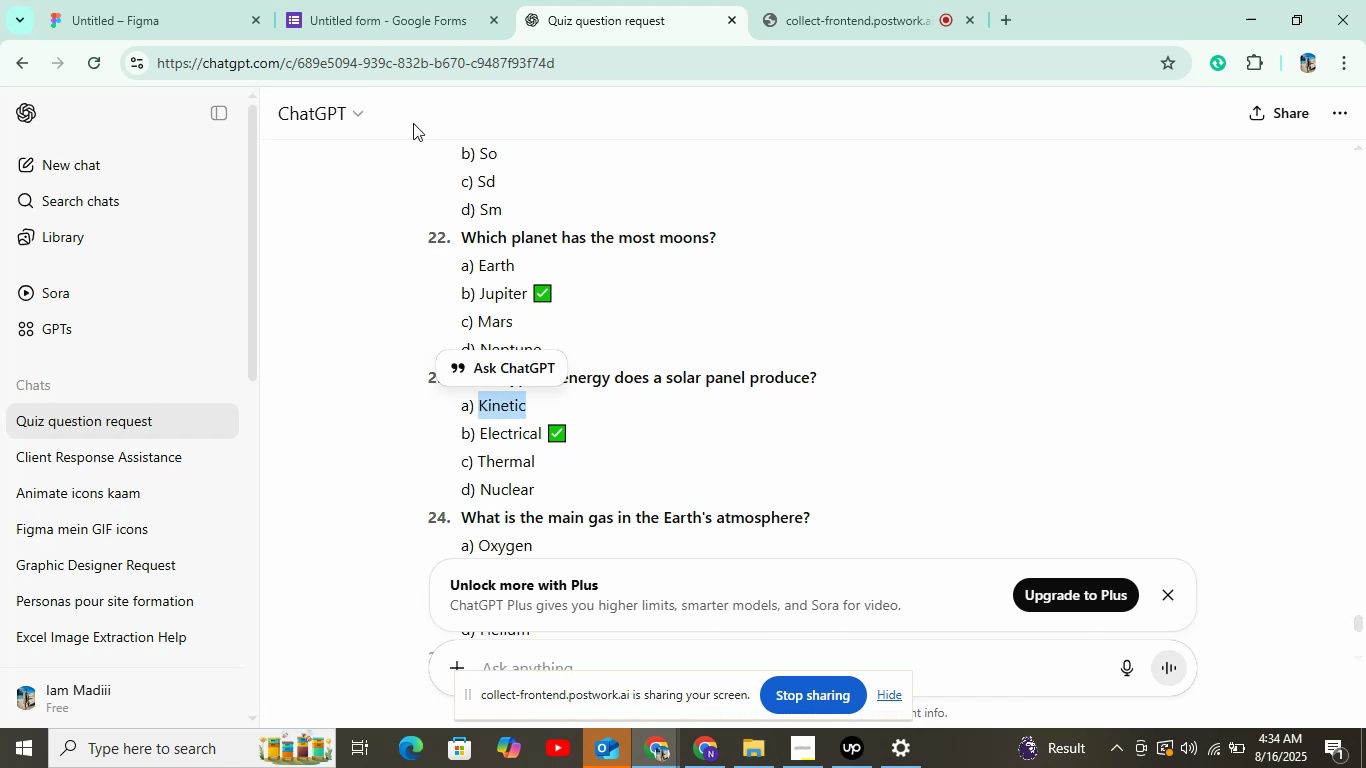 
key(Control+V)
 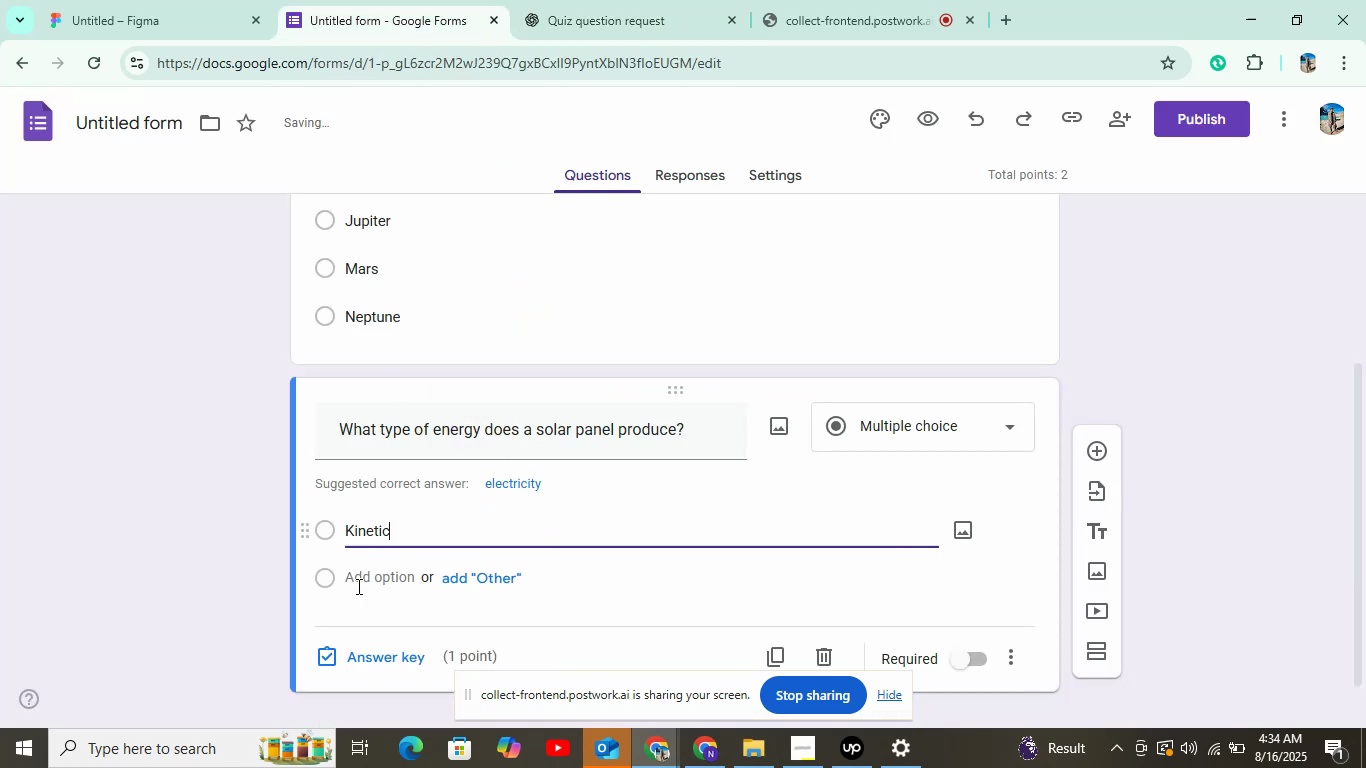 
left_click([388, 571])
 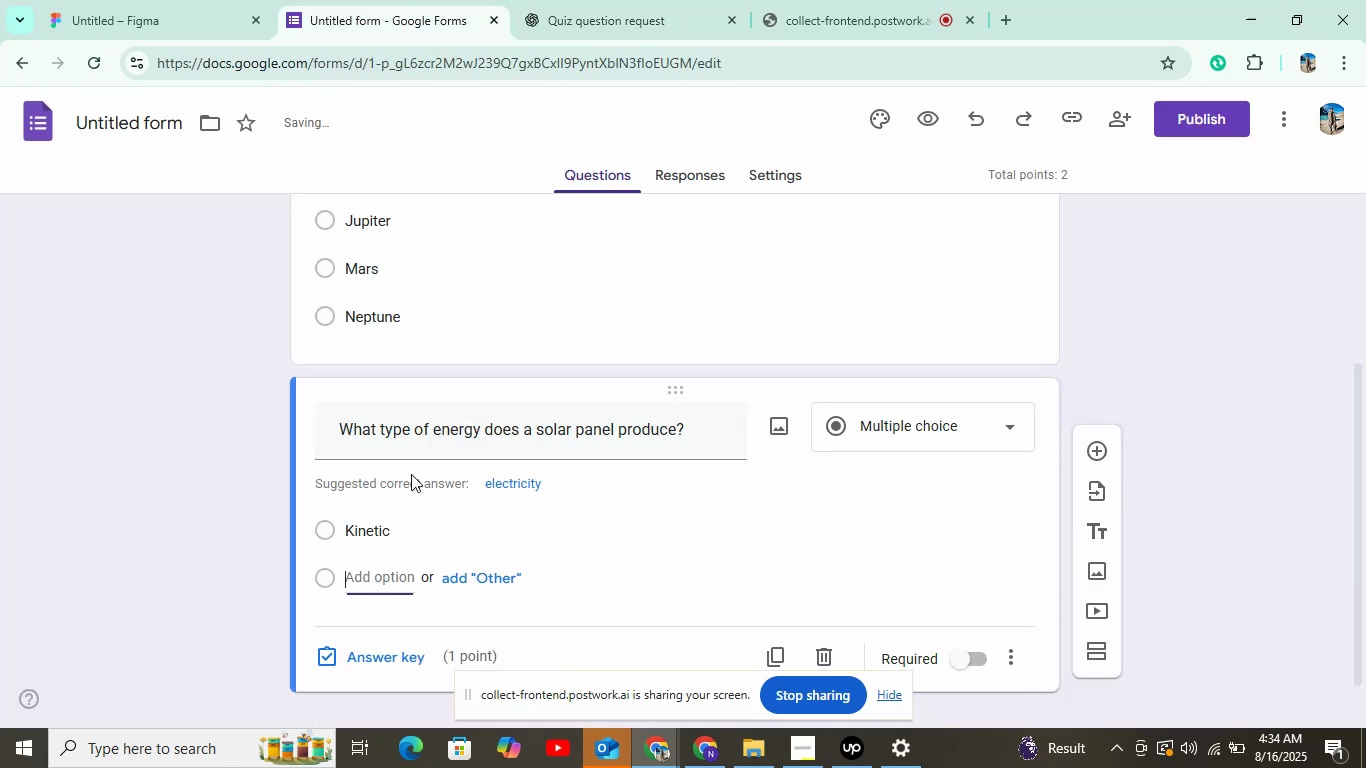 
left_click([548, 13])
 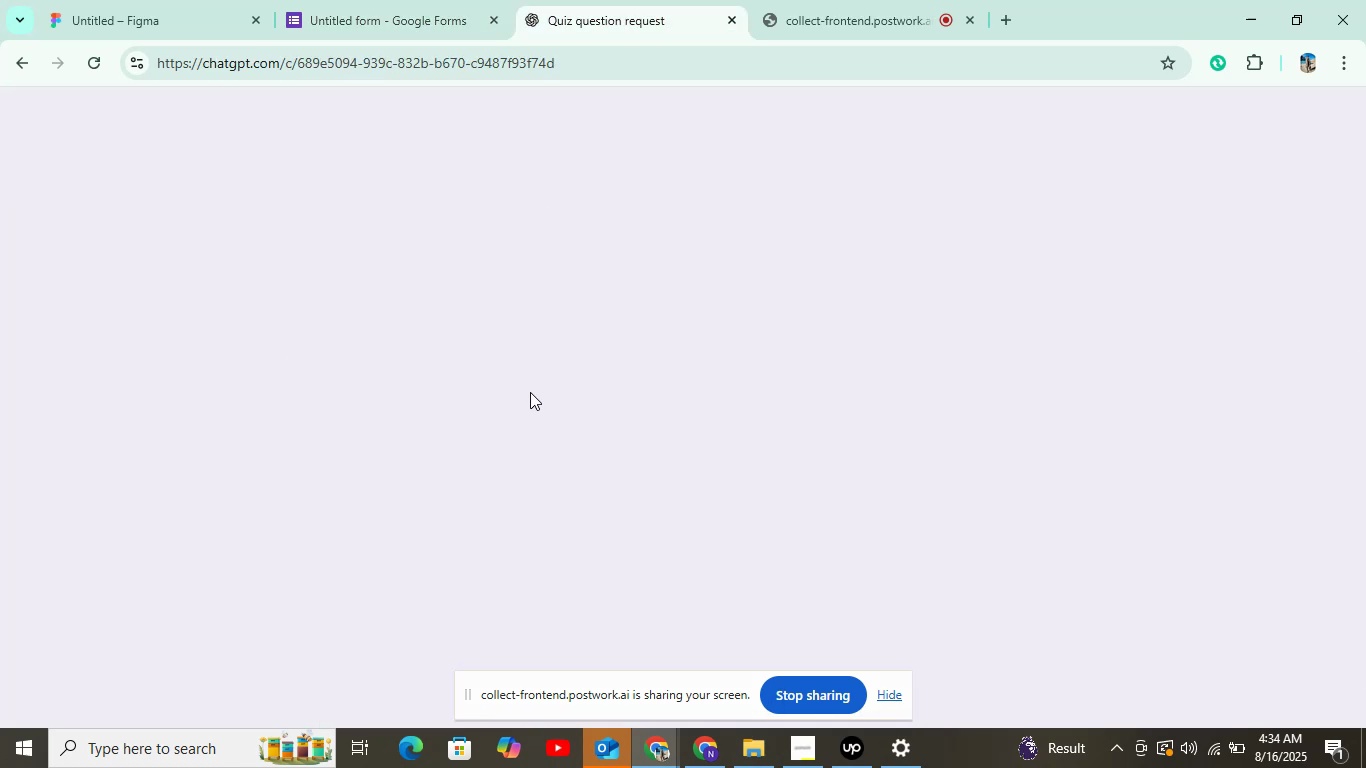 
double_click([503, 431])
 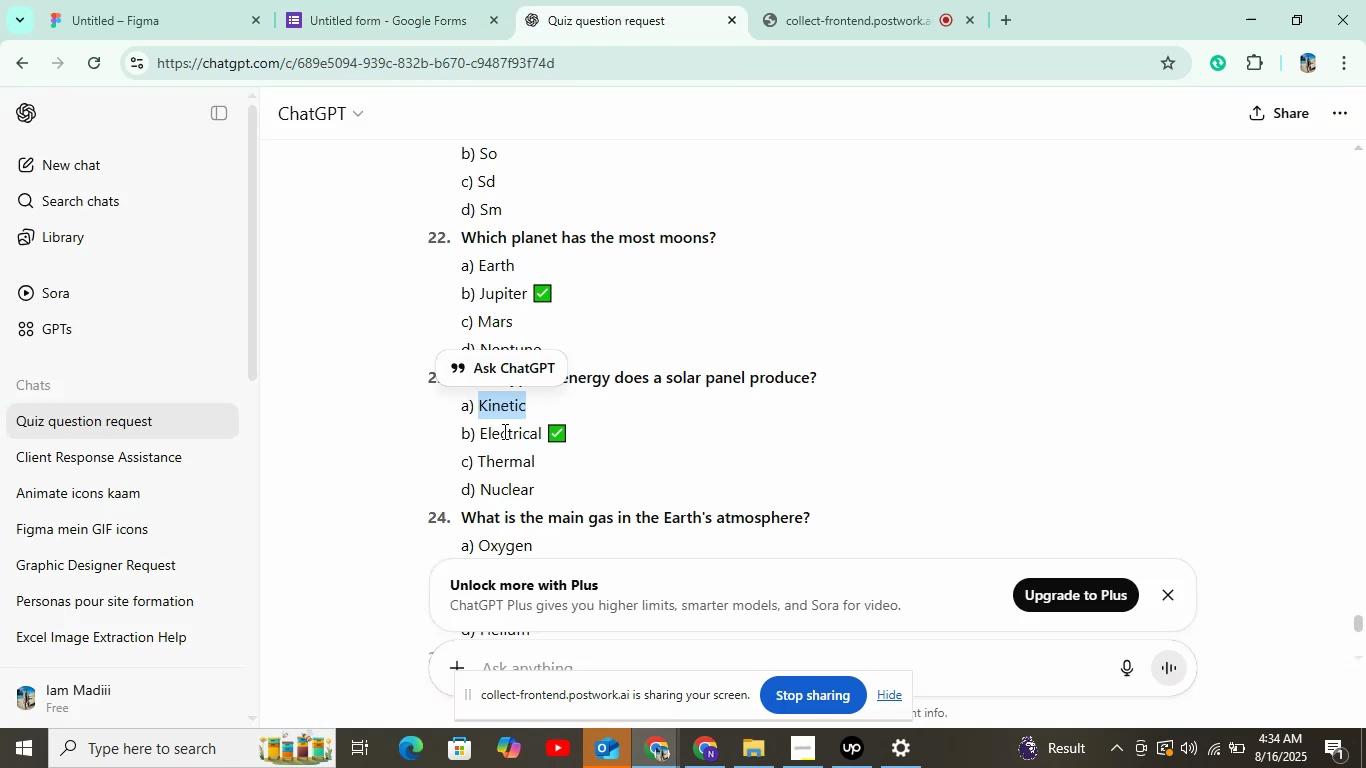 
key(Control+C)
 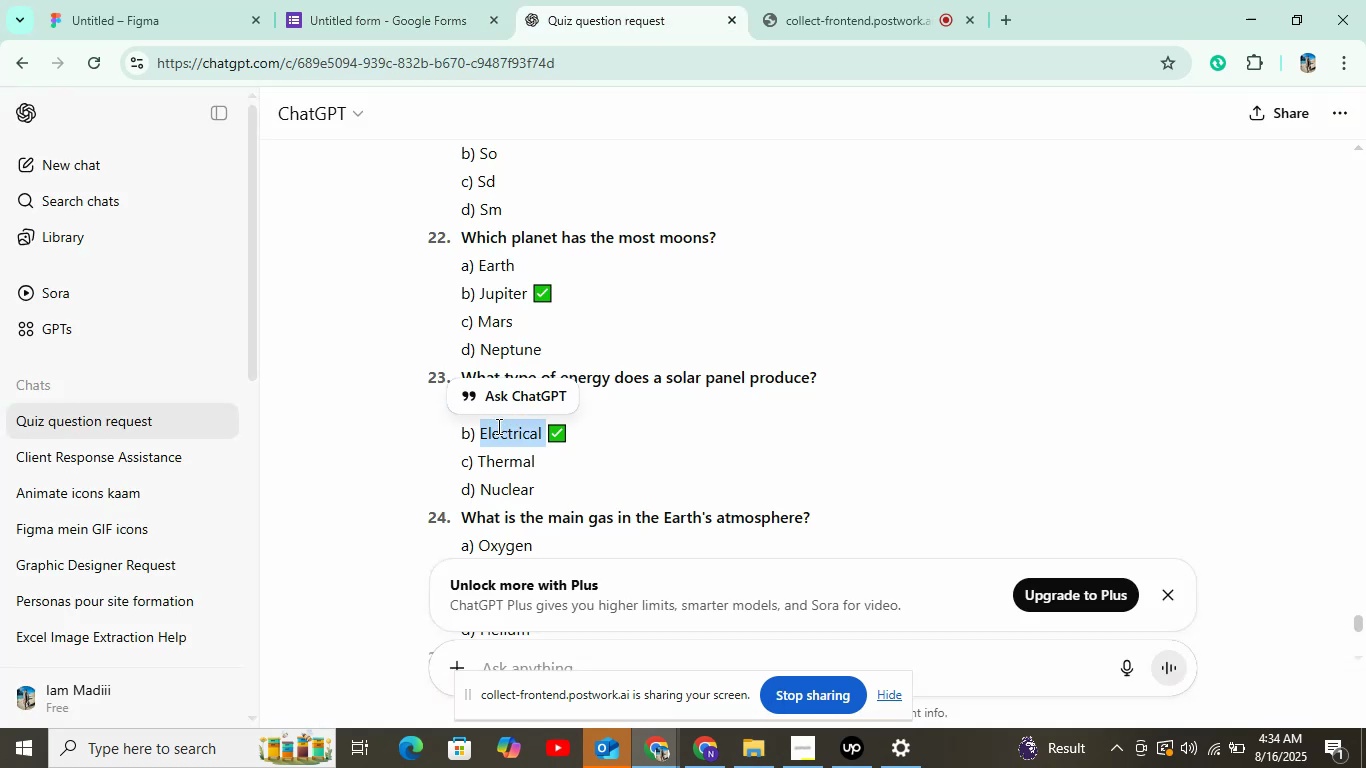 
left_click([398, 0])
 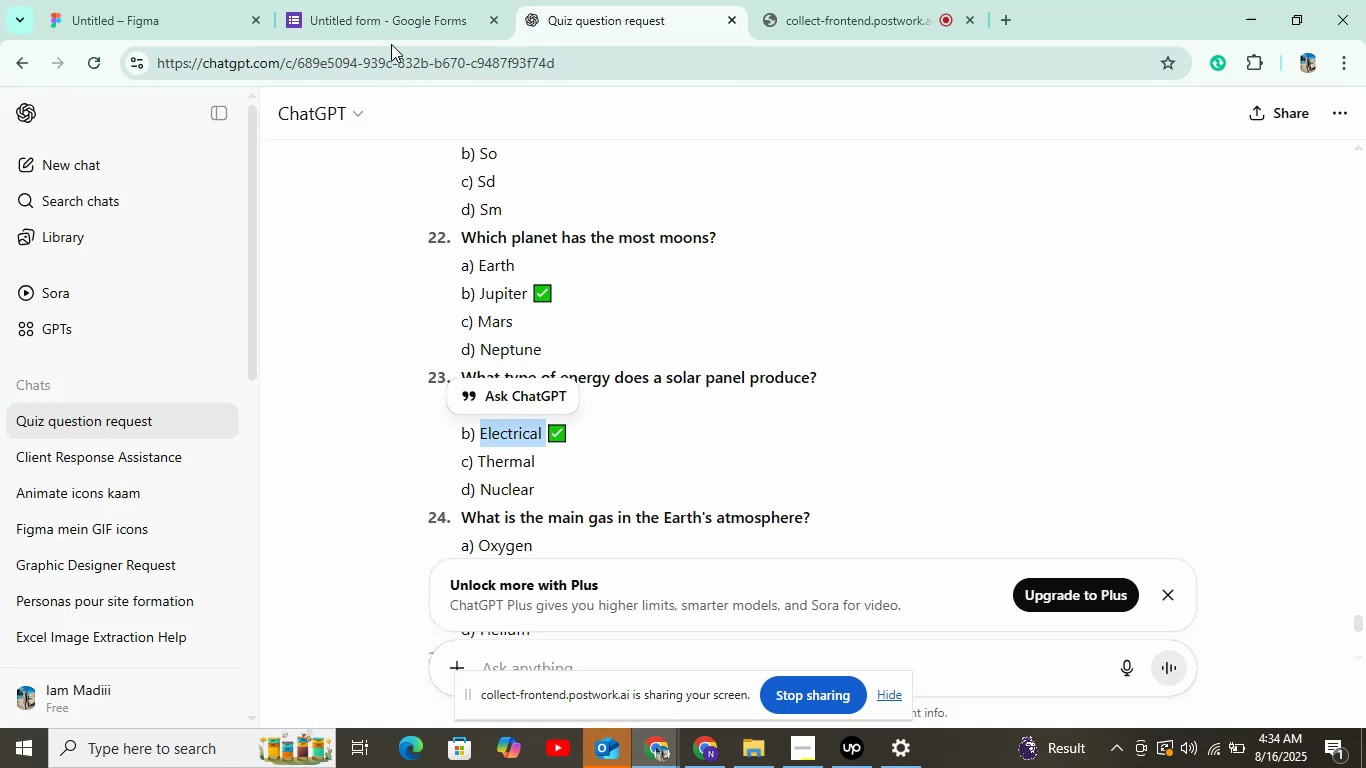 
key(Control+V)
 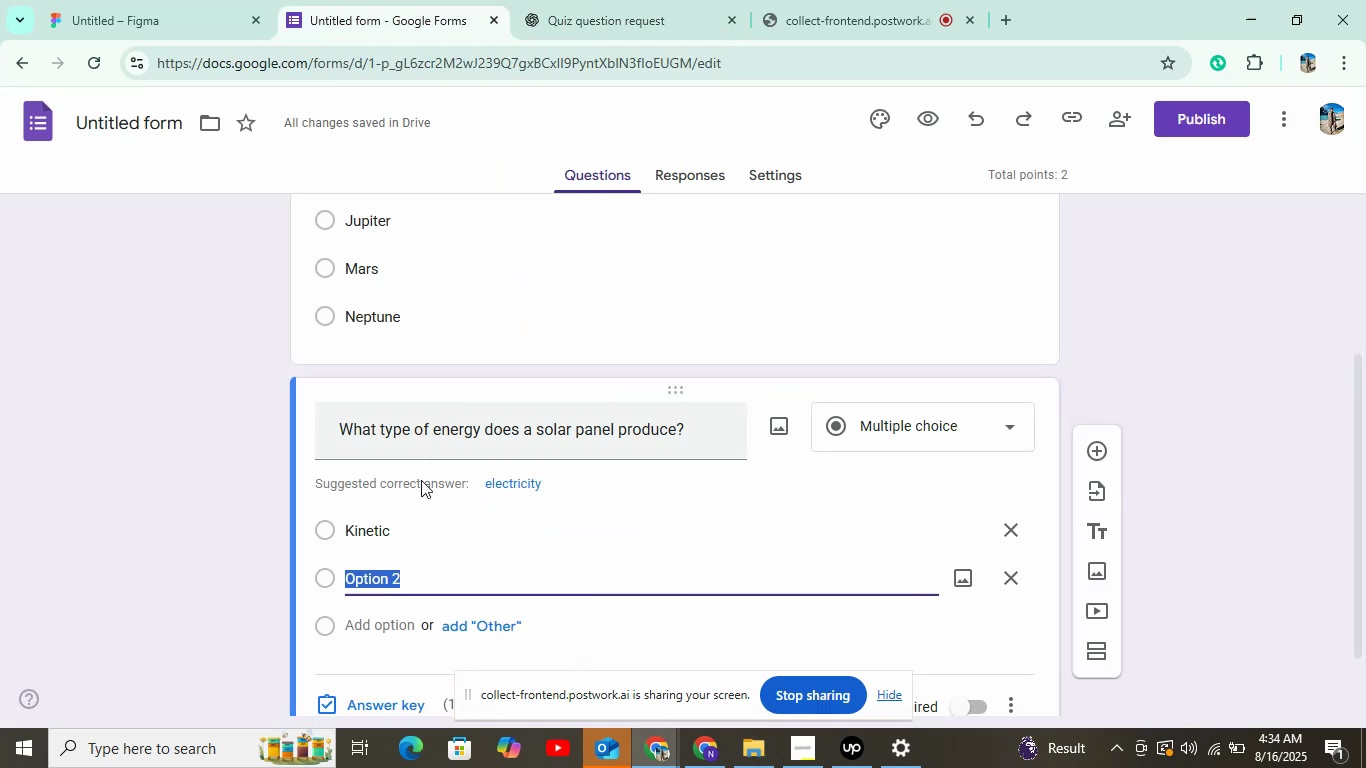 
left_click([383, 628])
 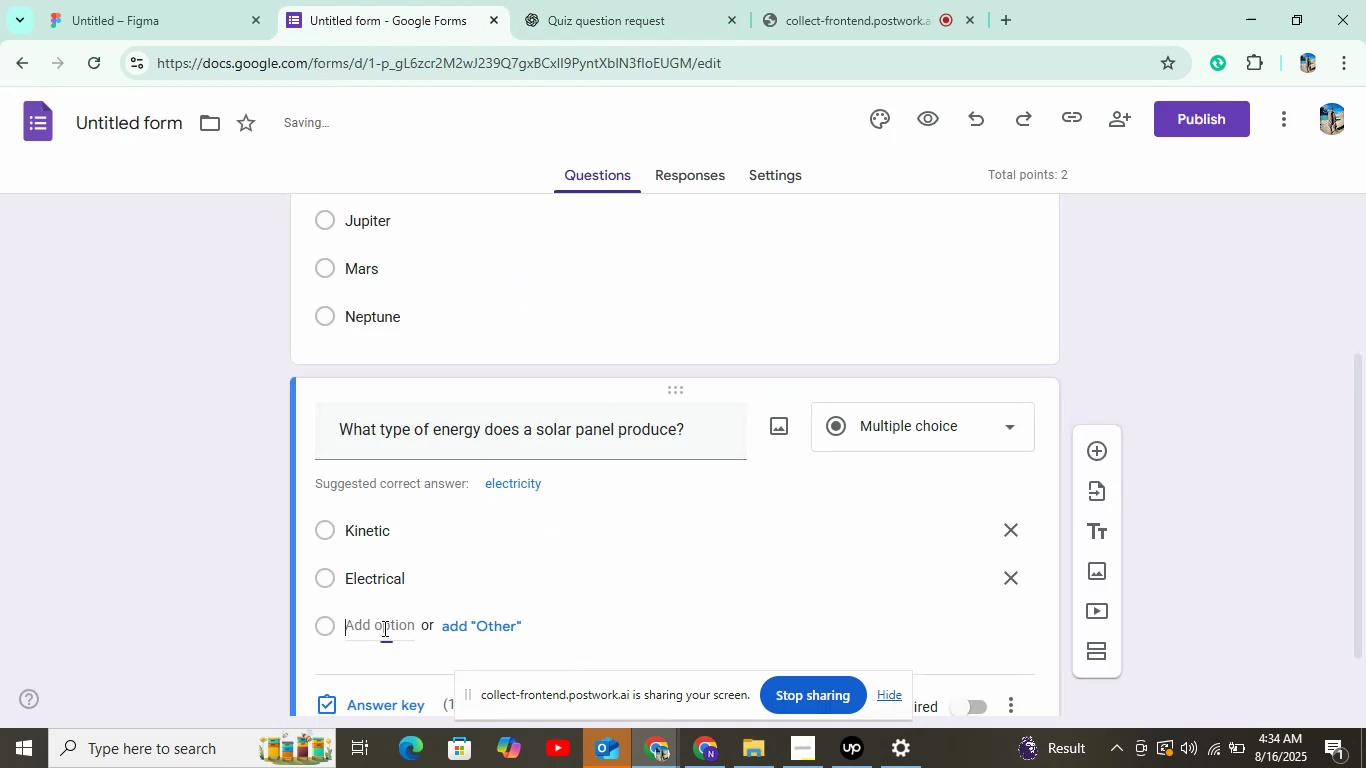 
left_click([576, 0])
 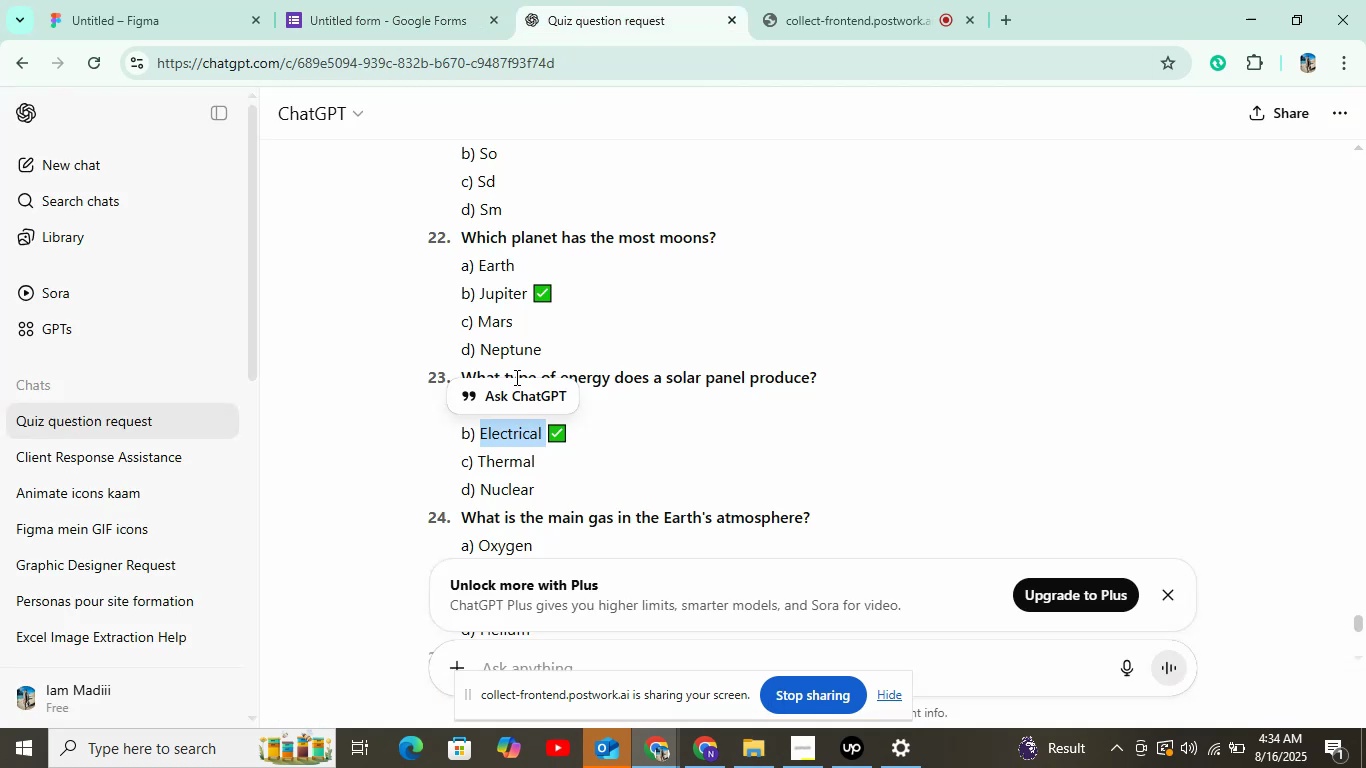 
double_click([519, 448])
 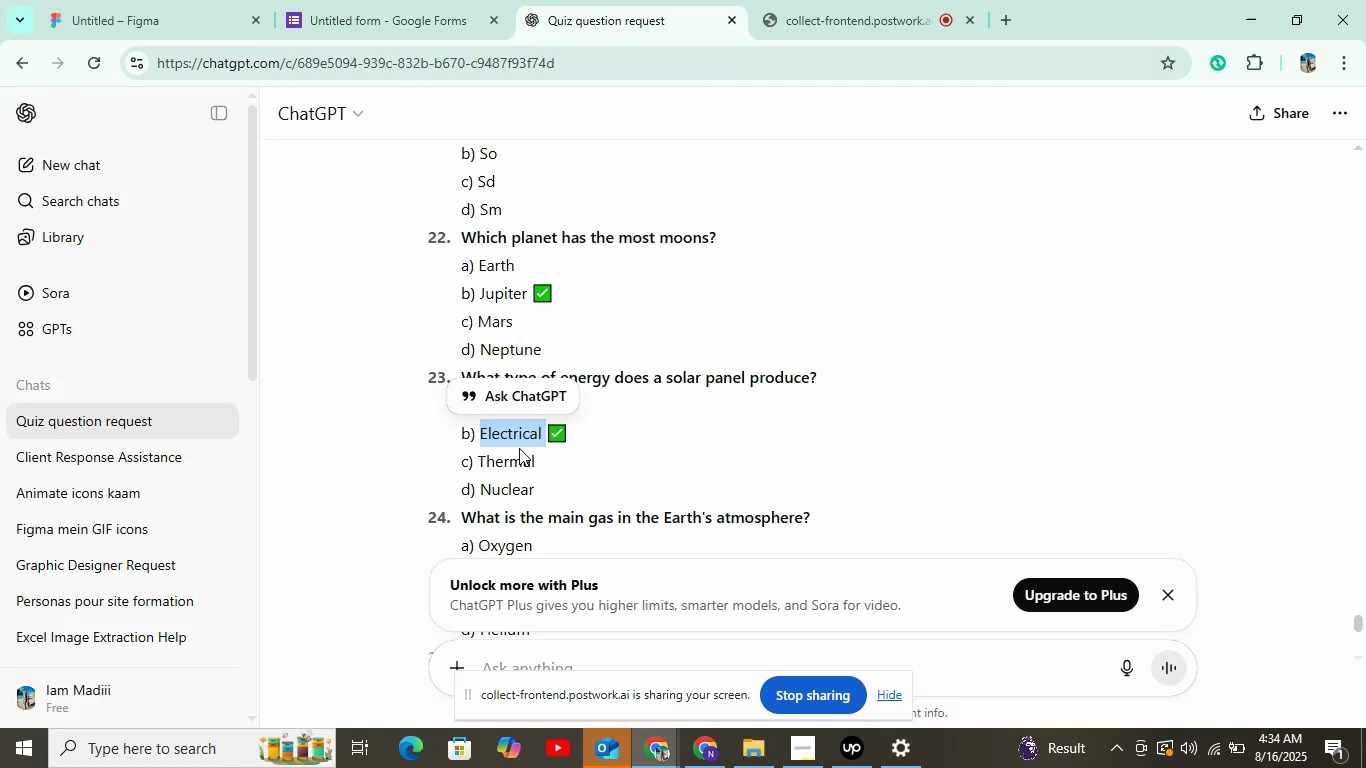 
key(Control+C)
 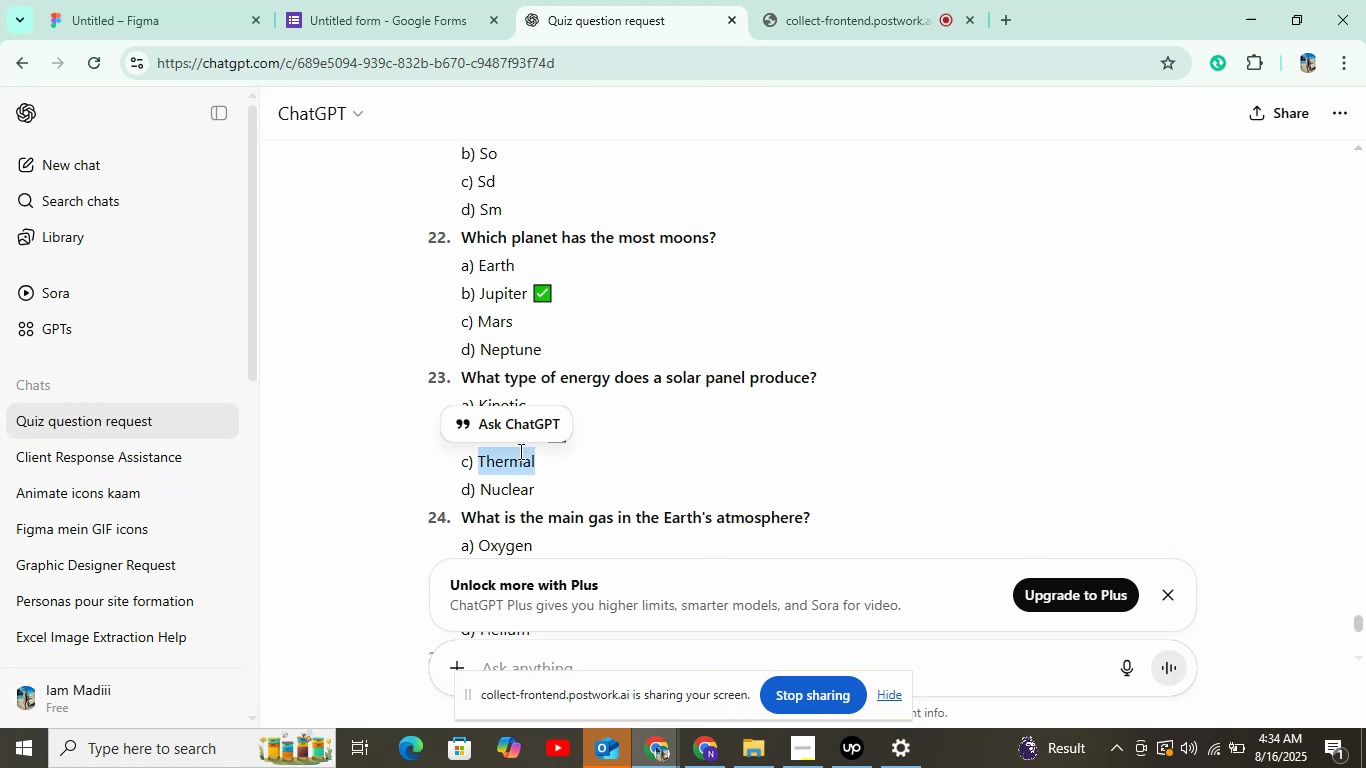 
left_click([428, 18])
 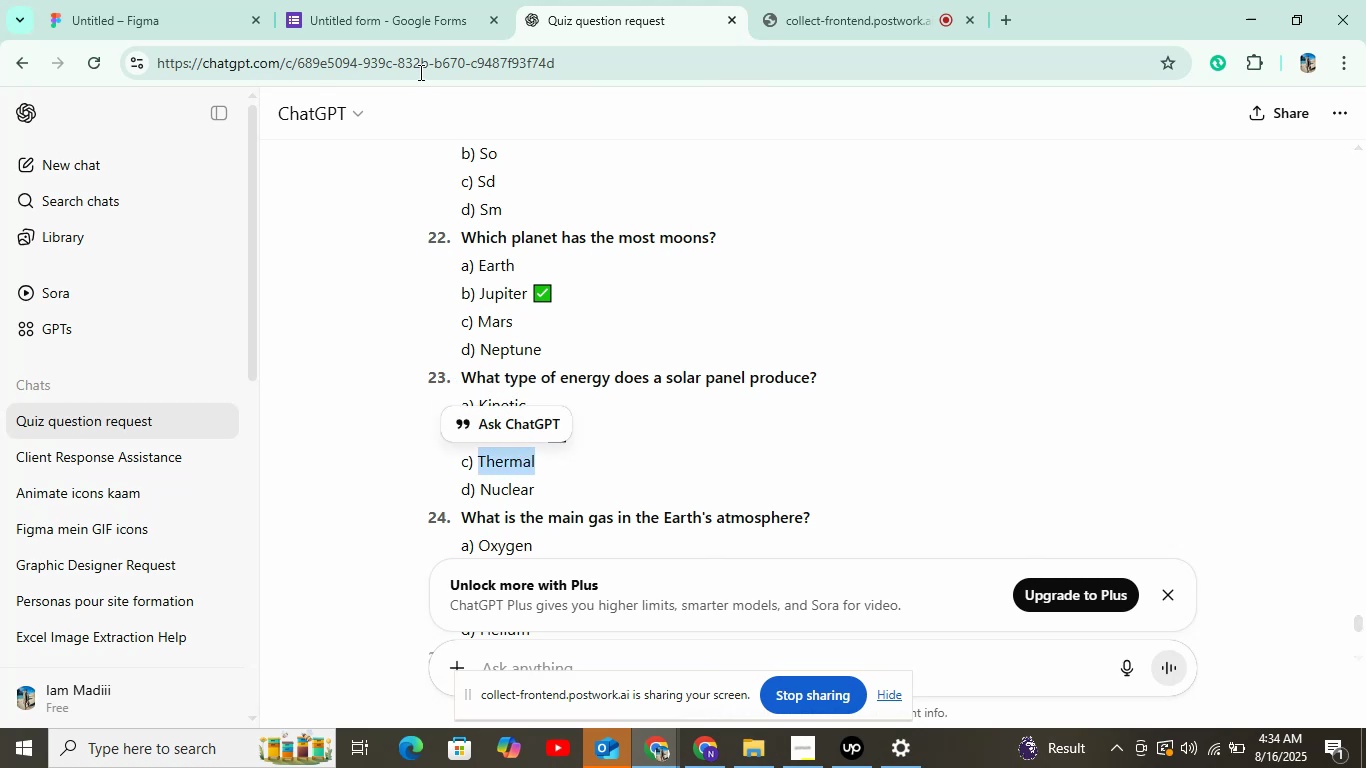 
key(Control+V)
 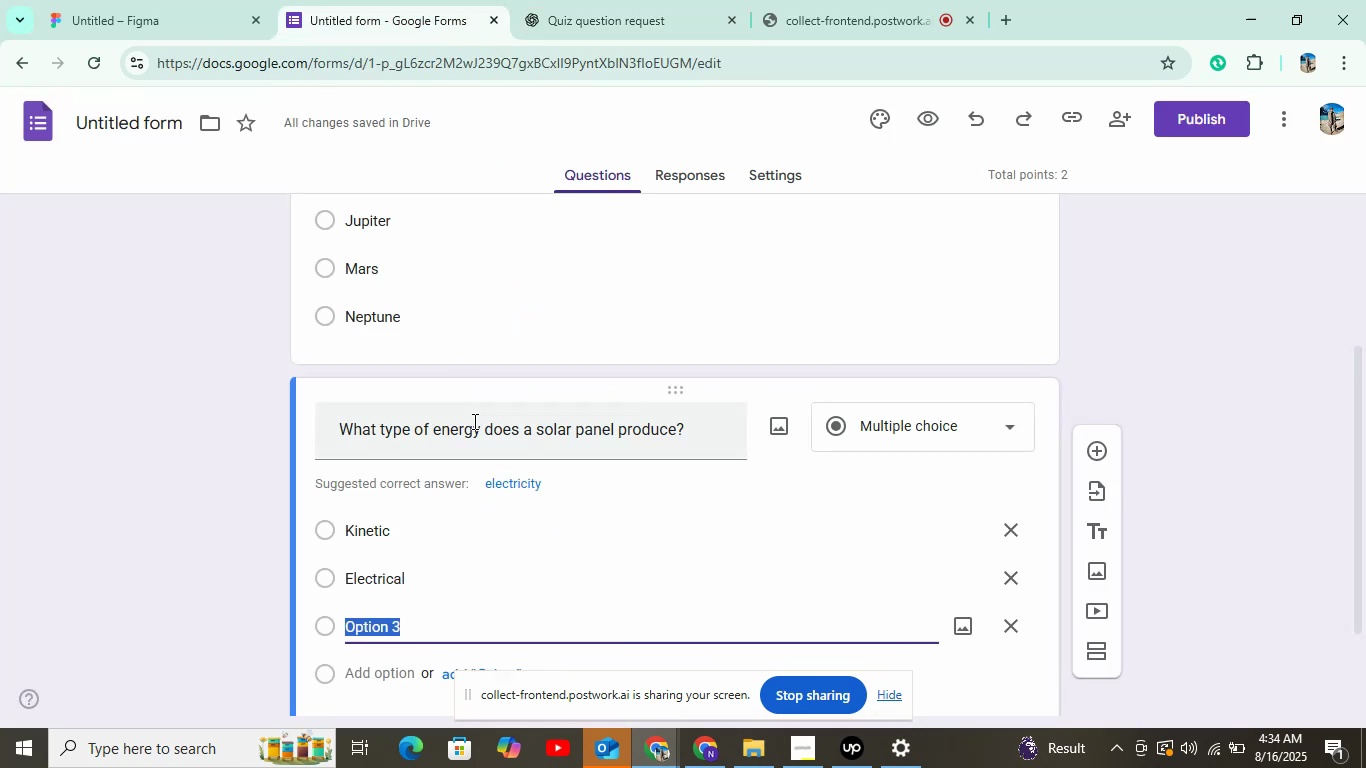 
left_click([362, 673])
 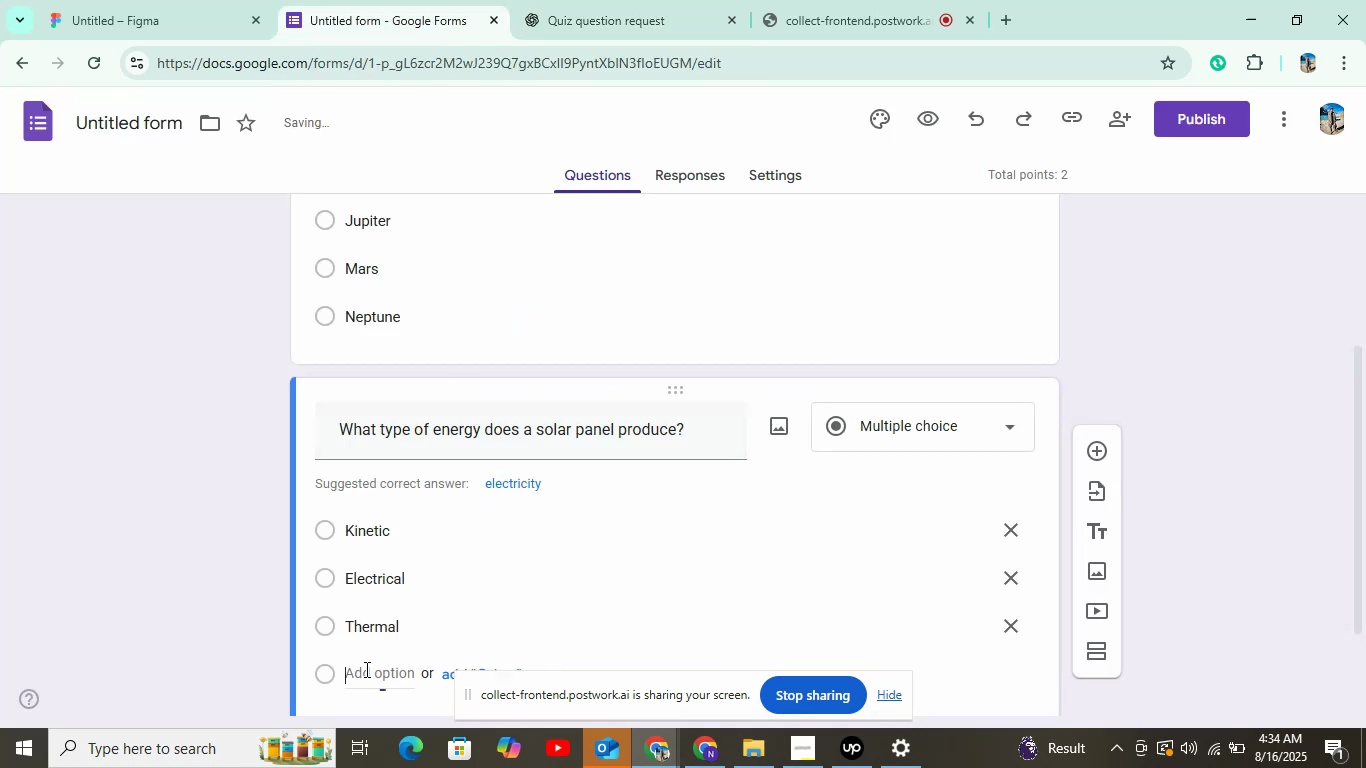 
left_click([567, 0])
 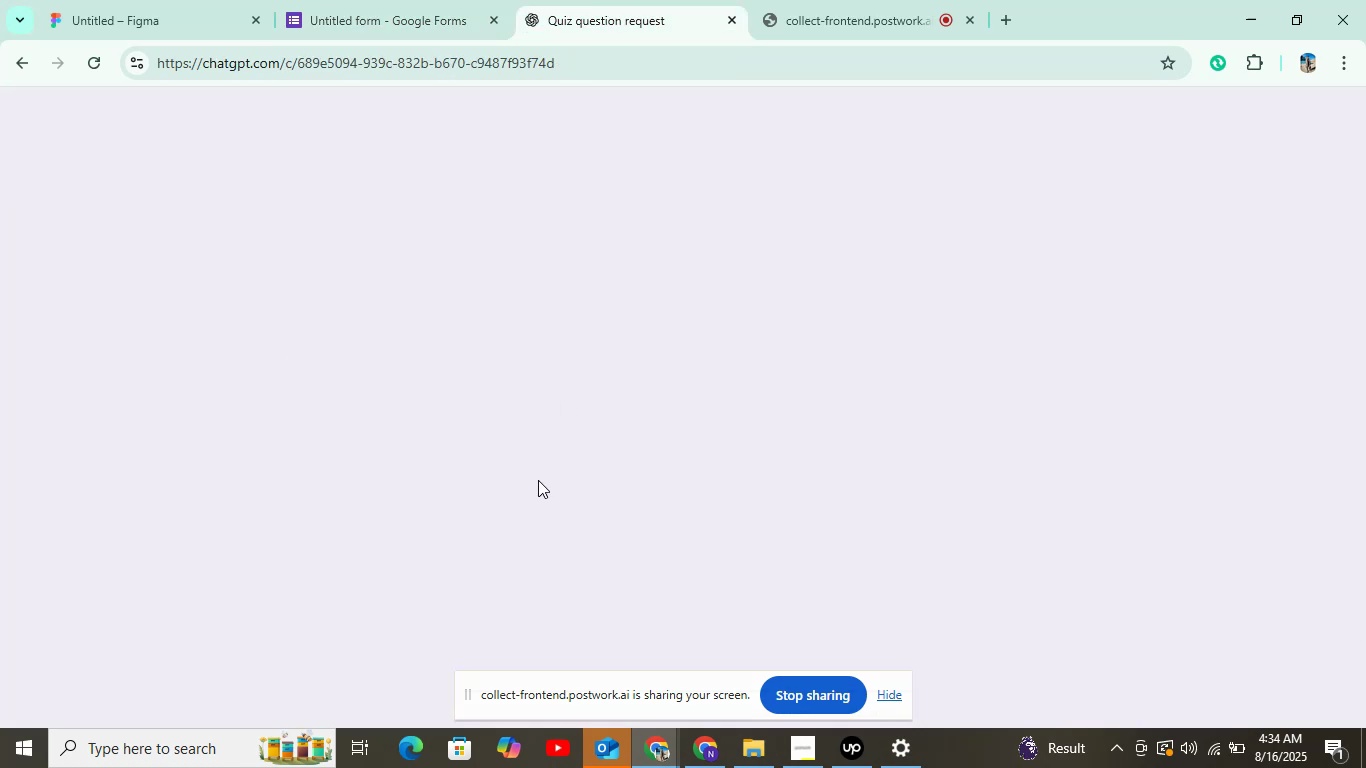 
double_click([520, 493])
 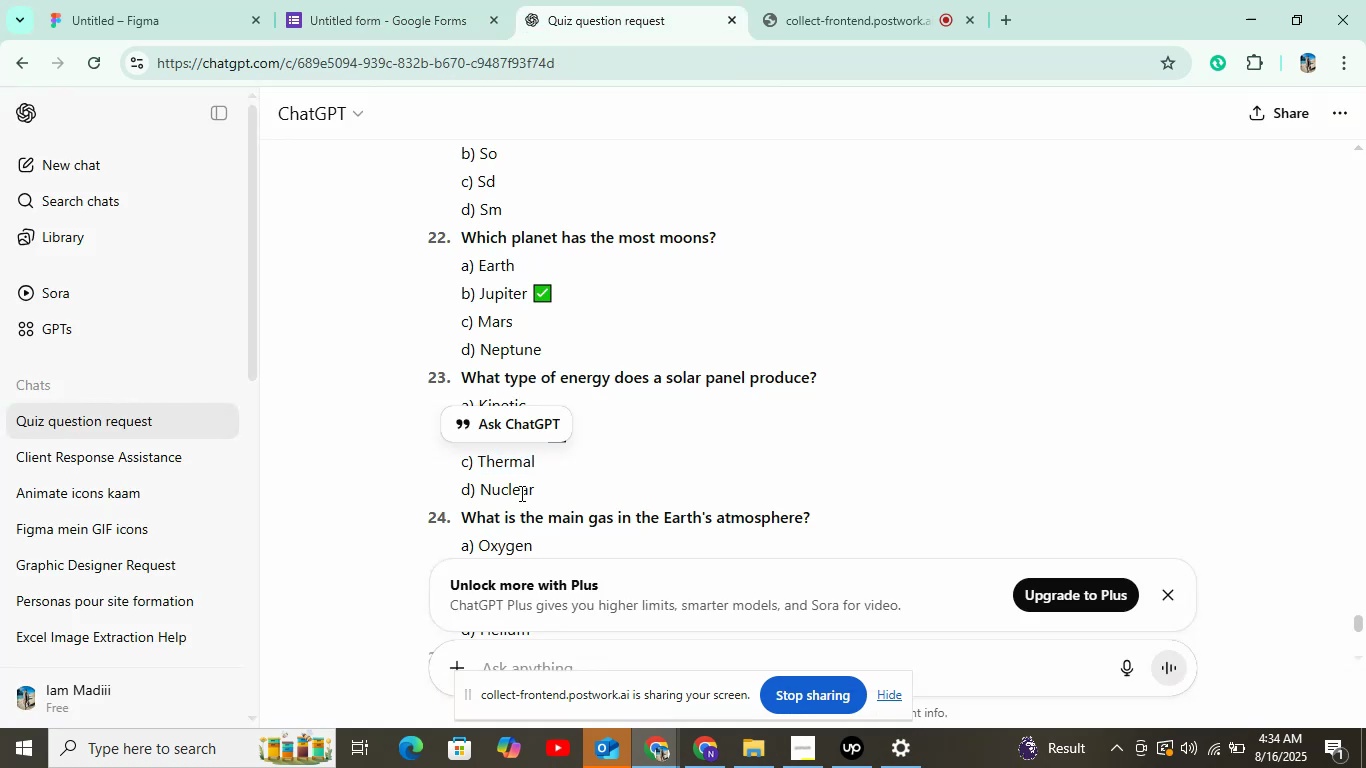 
key(Control+C)
 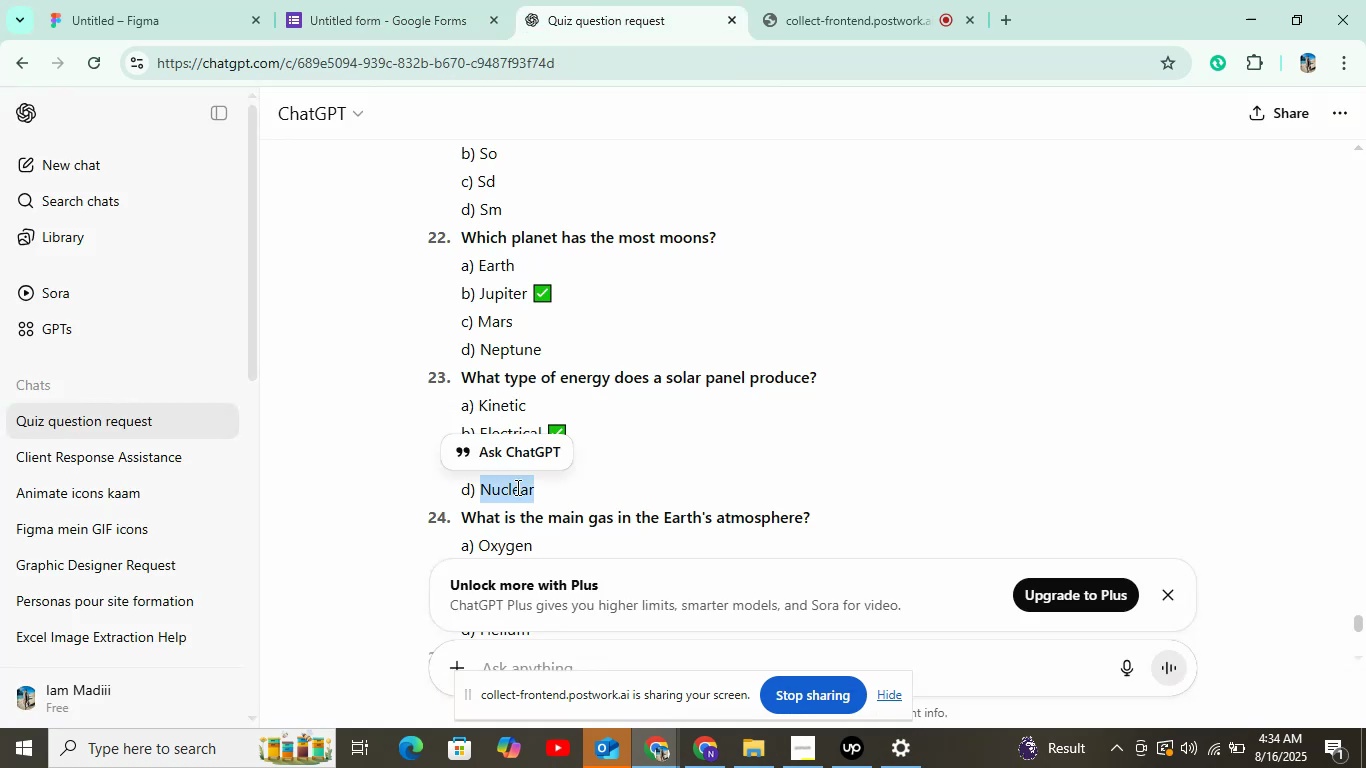 
left_click([416, 31])
 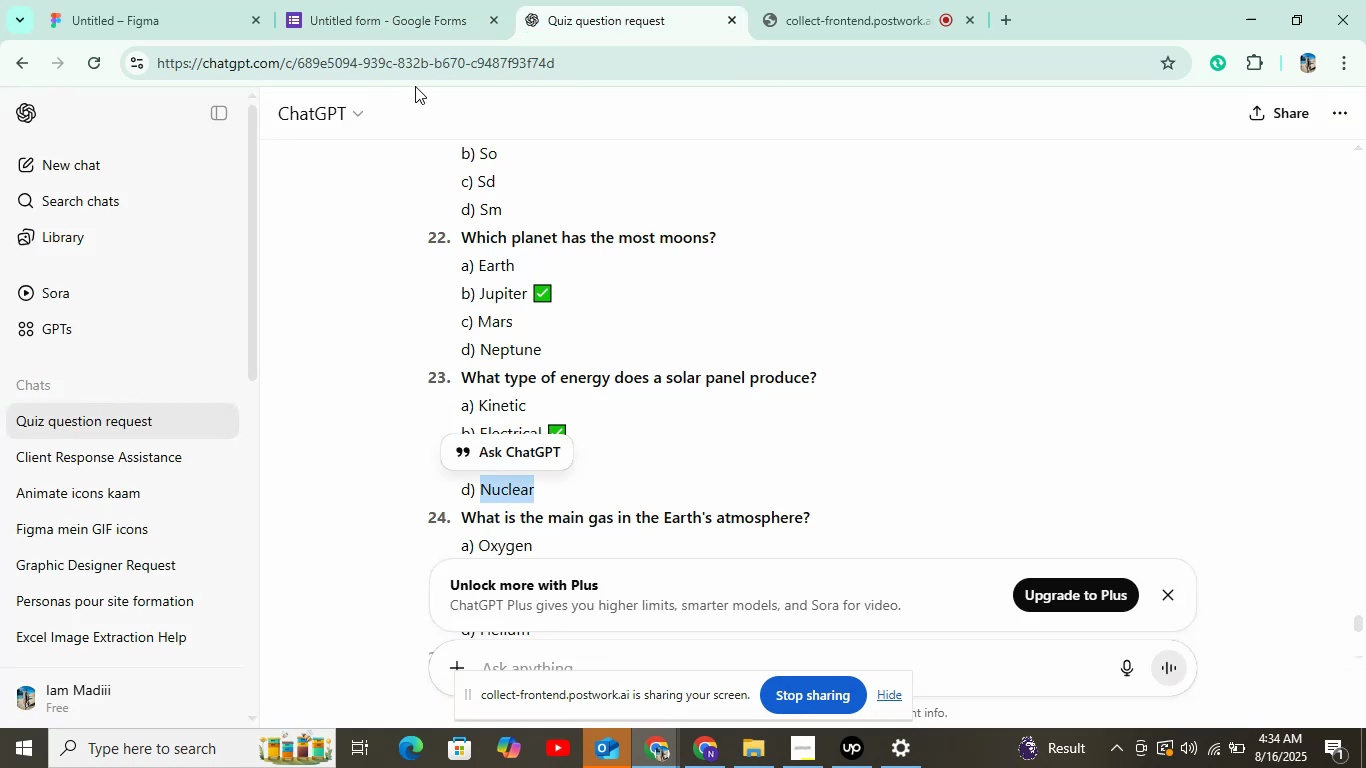 
key(Control+V)
 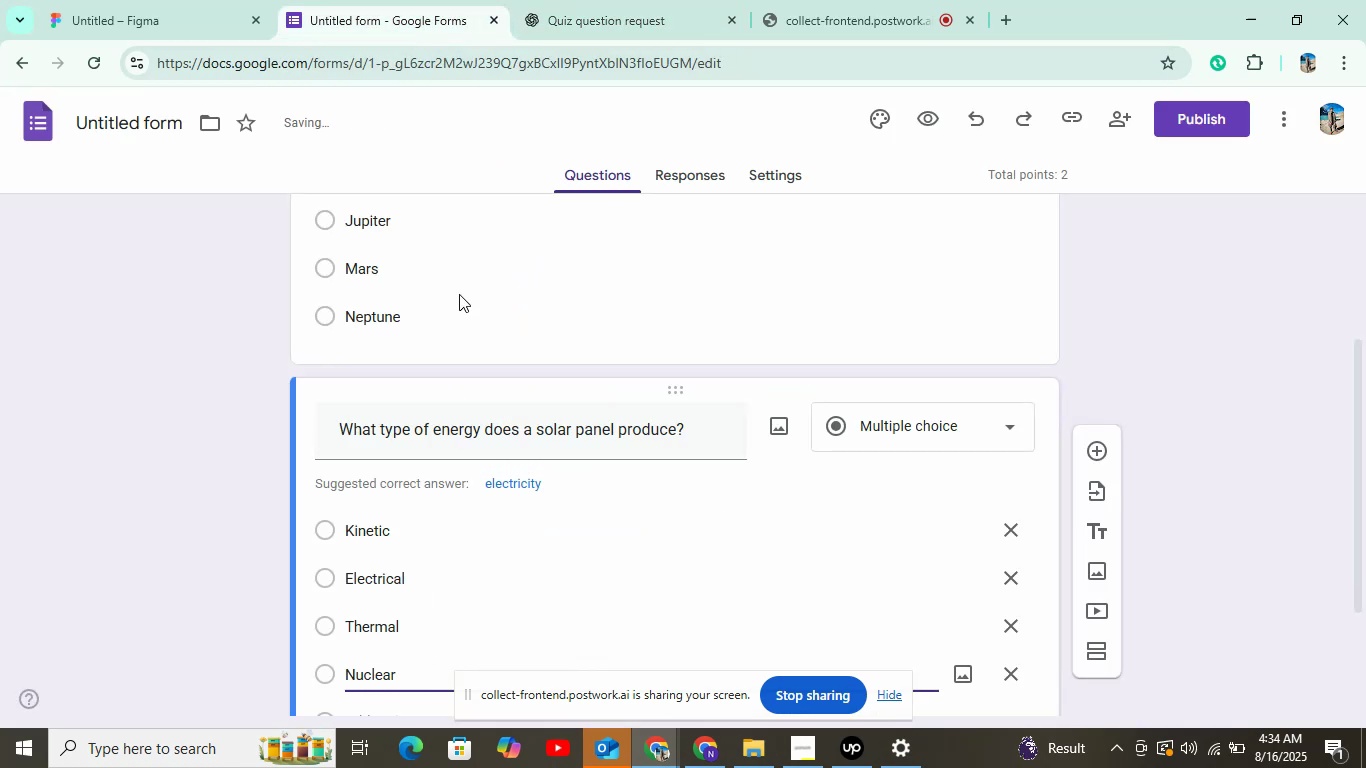 
scroll: coordinate [512, 249], scroll_direction: down, amount: 1.0
 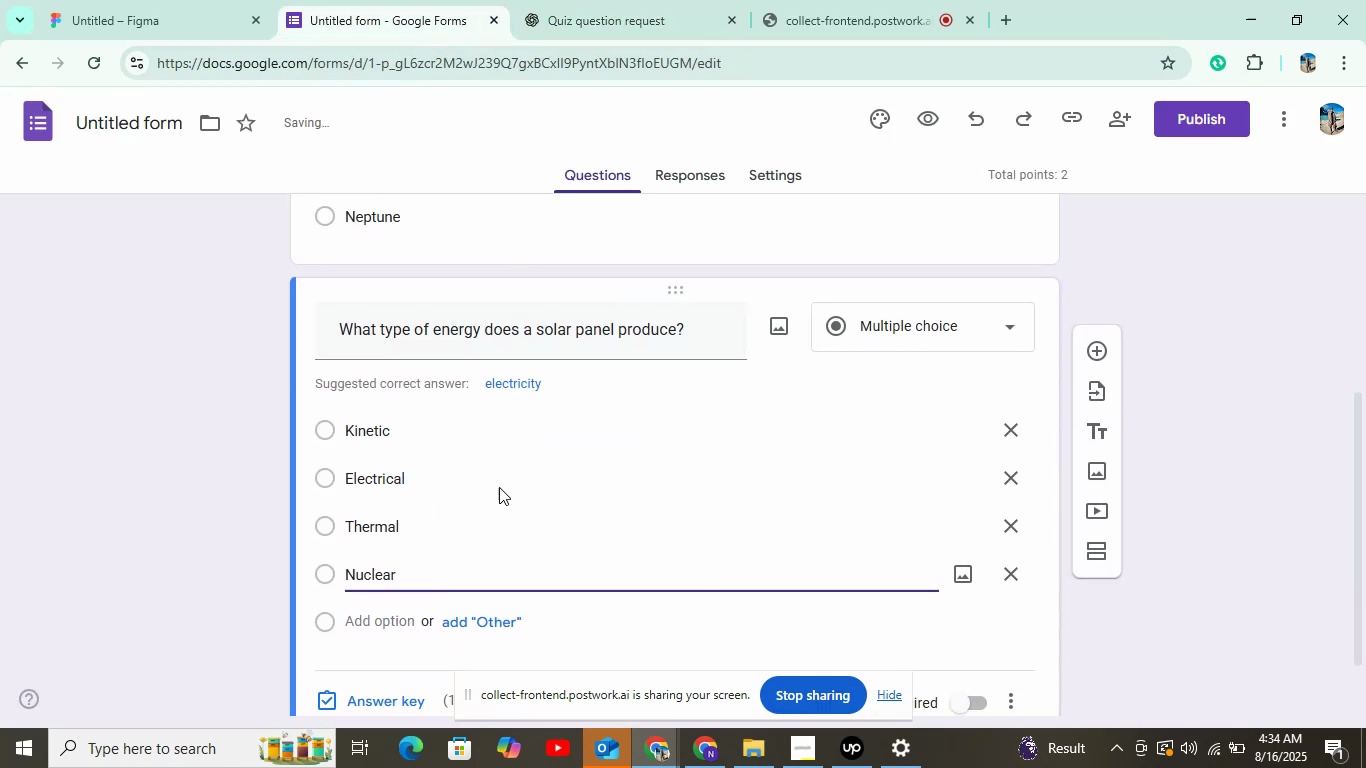 
left_click([409, 700])
 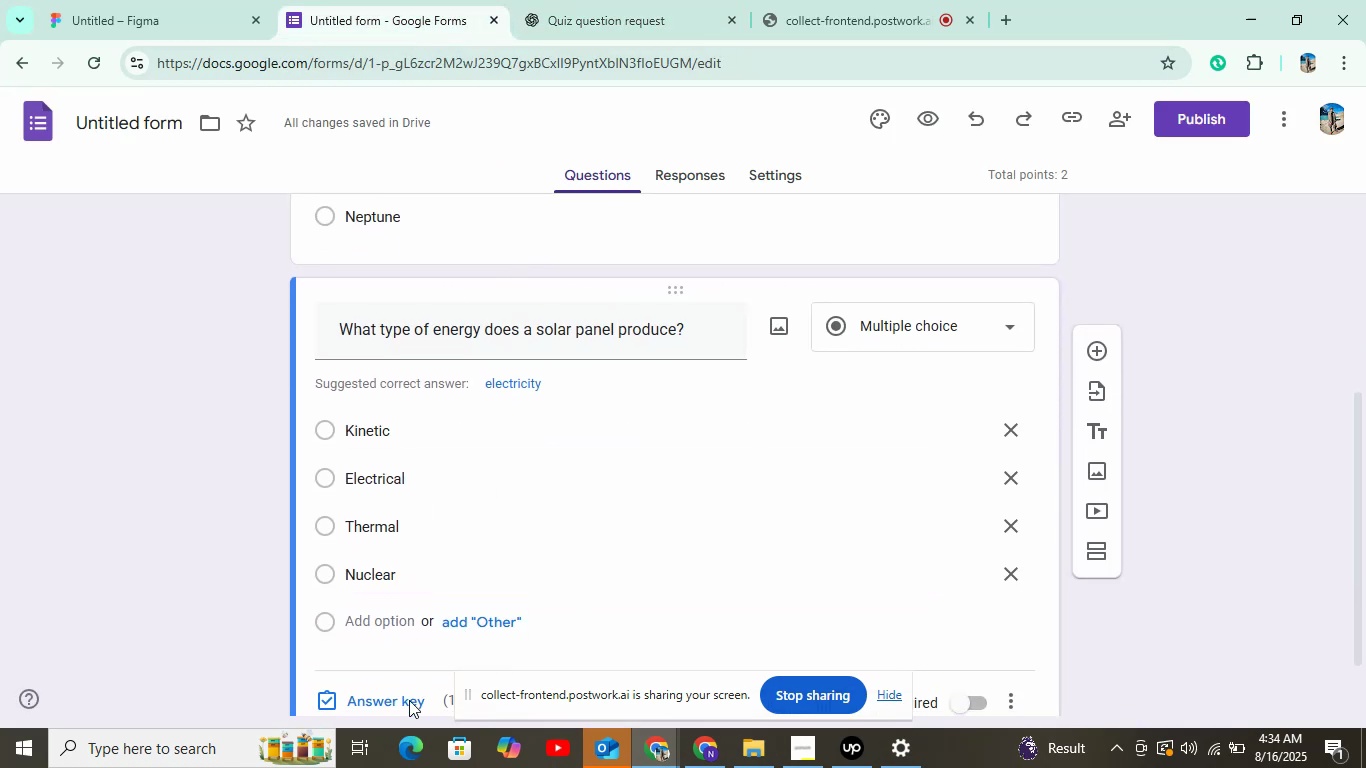 
left_click([405, 494])
 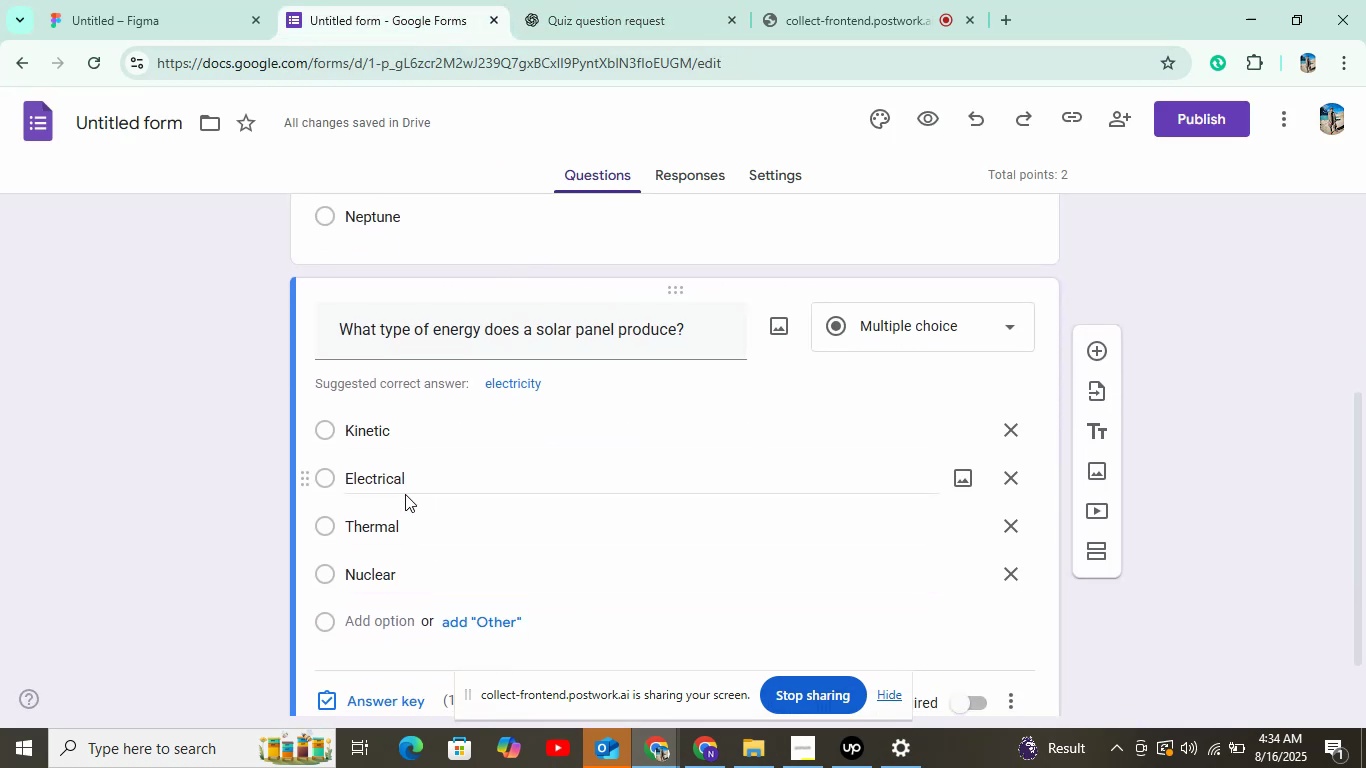 
scroll: coordinate [1028, 628], scroll_direction: down, amount: 5.0
 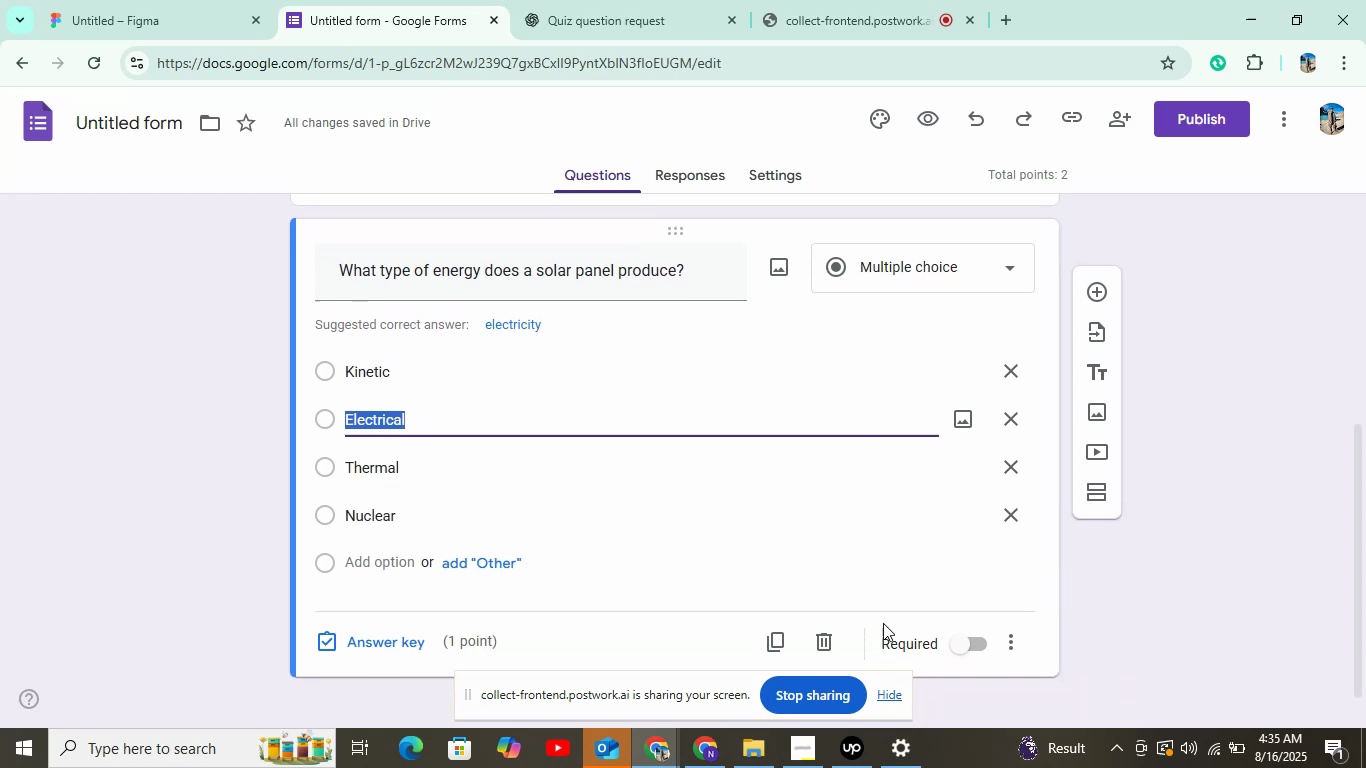 
left_click([384, 610])
 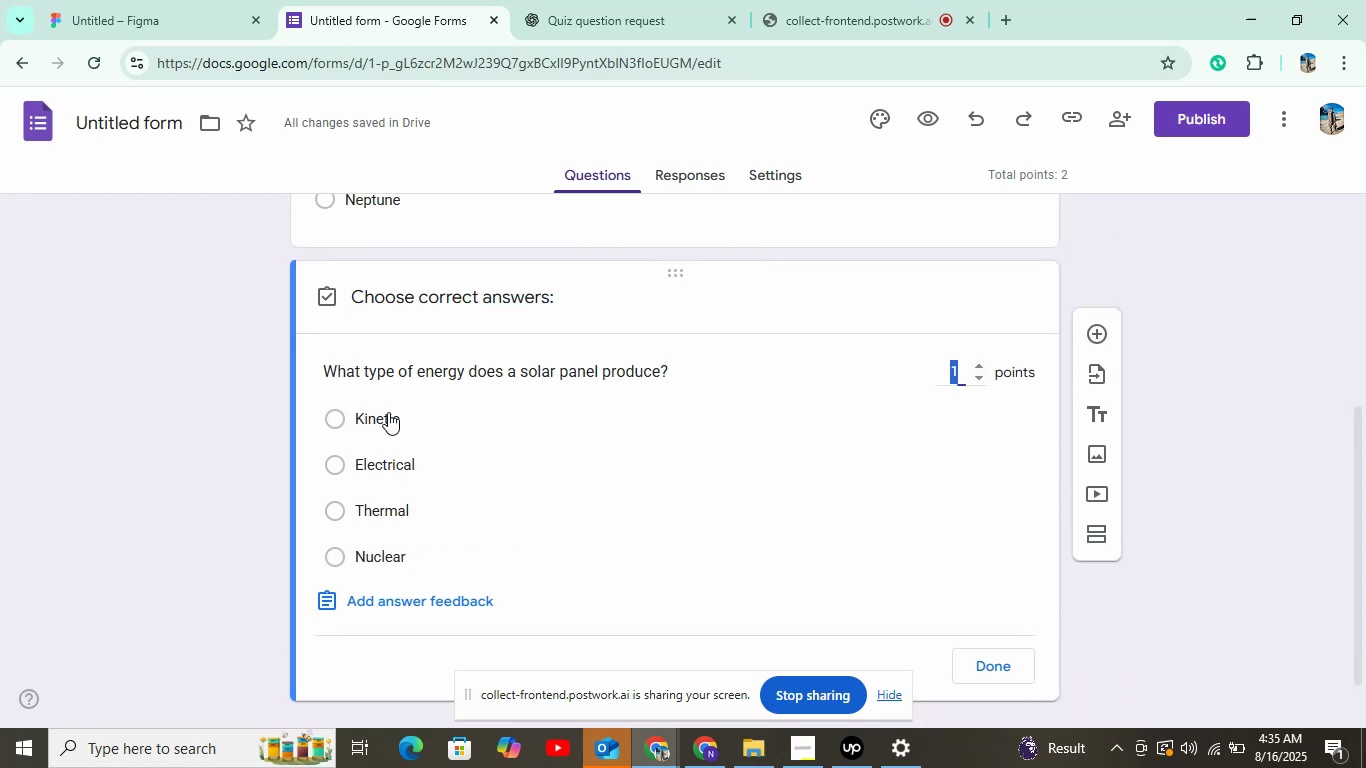 
left_click([397, 471])
 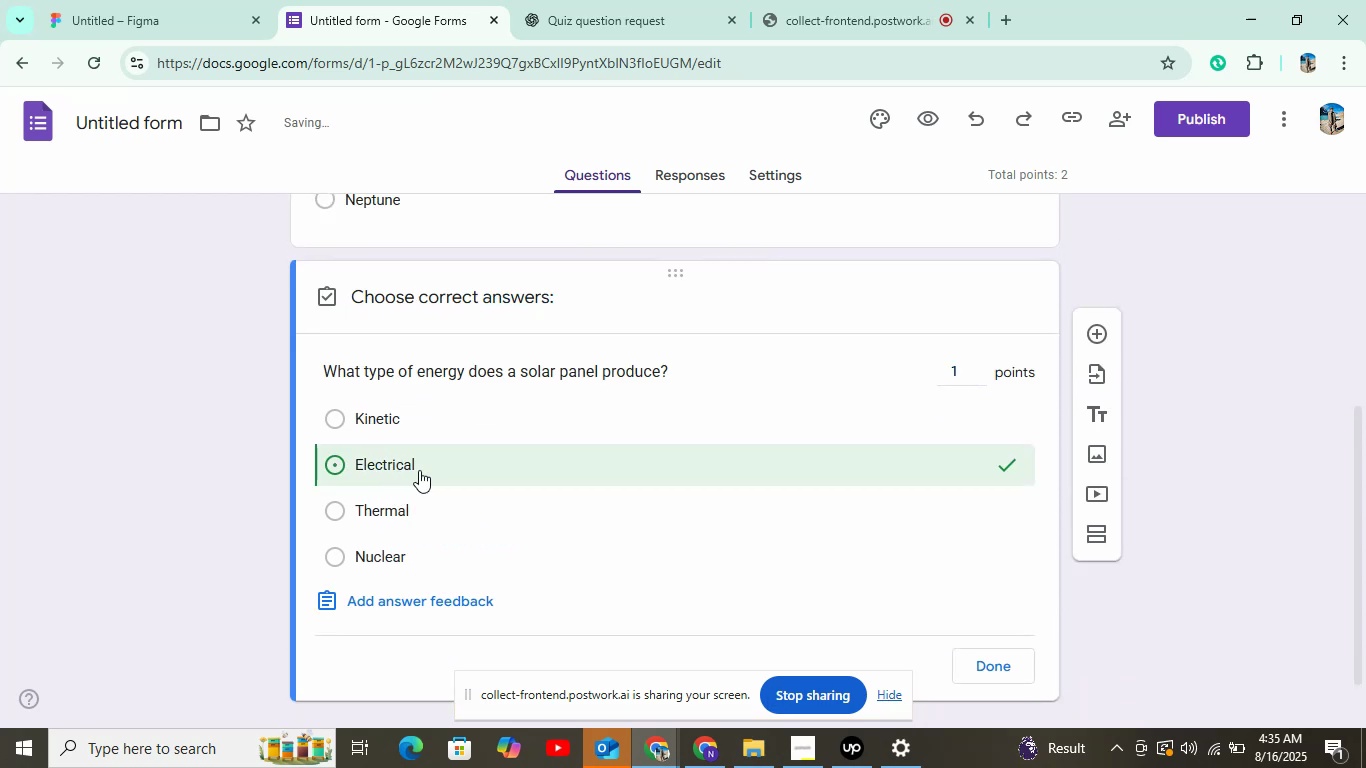 
left_click([962, 674])
 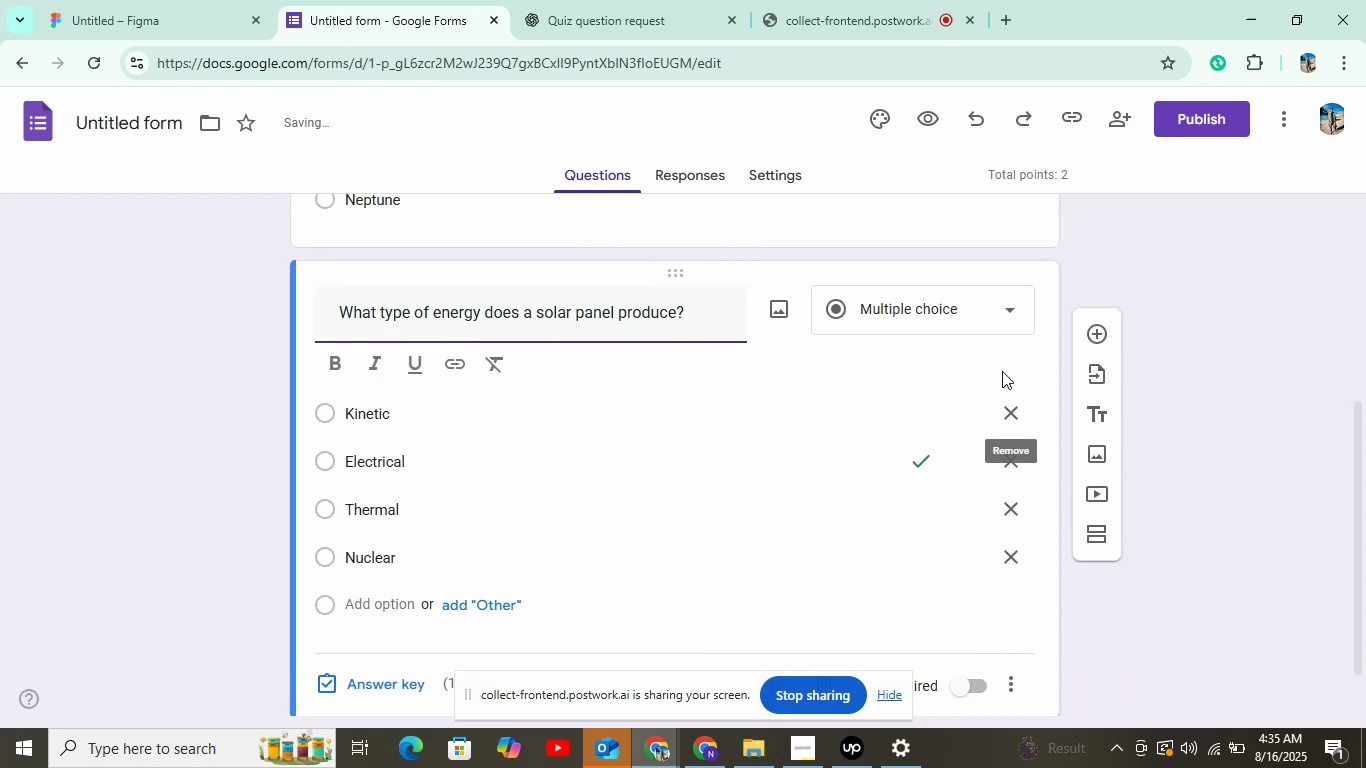 
left_click([1109, 334])
 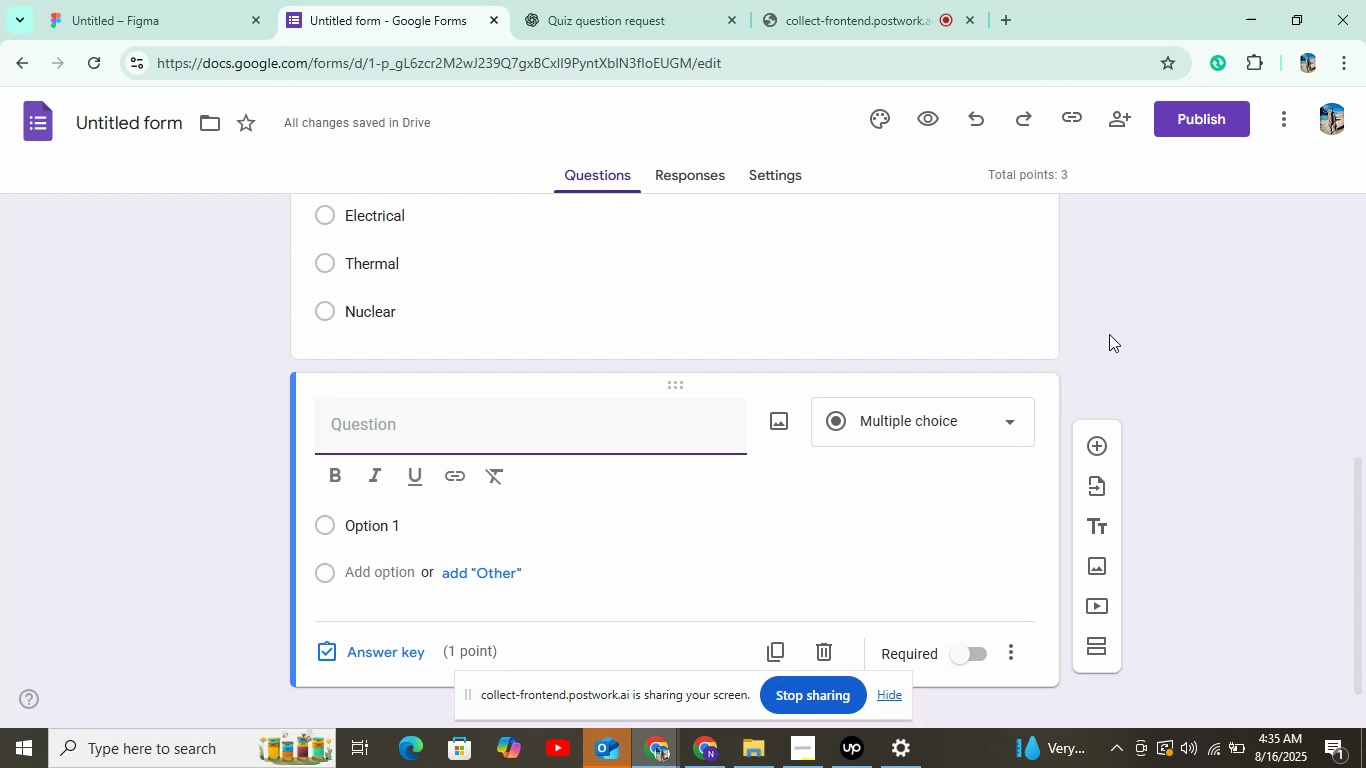 
wait(45.86)
 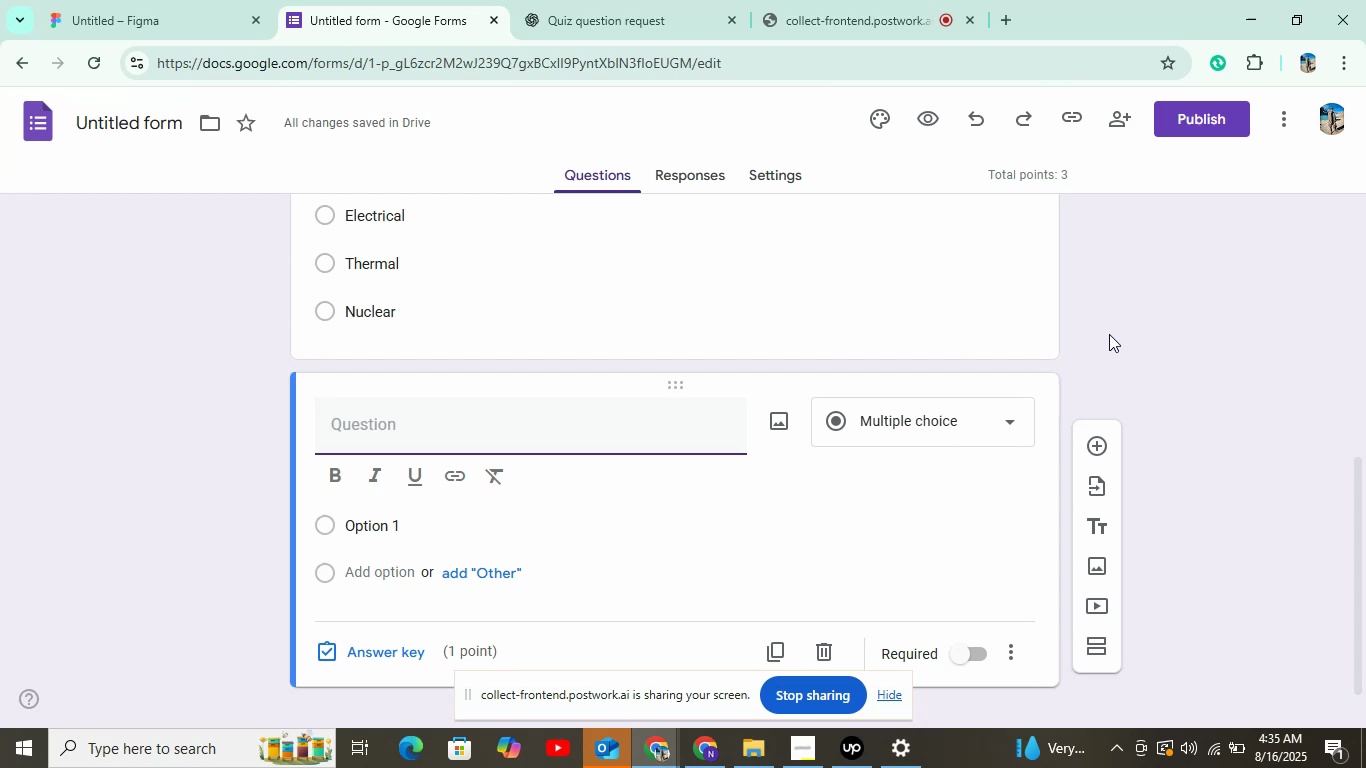 
left_click([637, 19])
 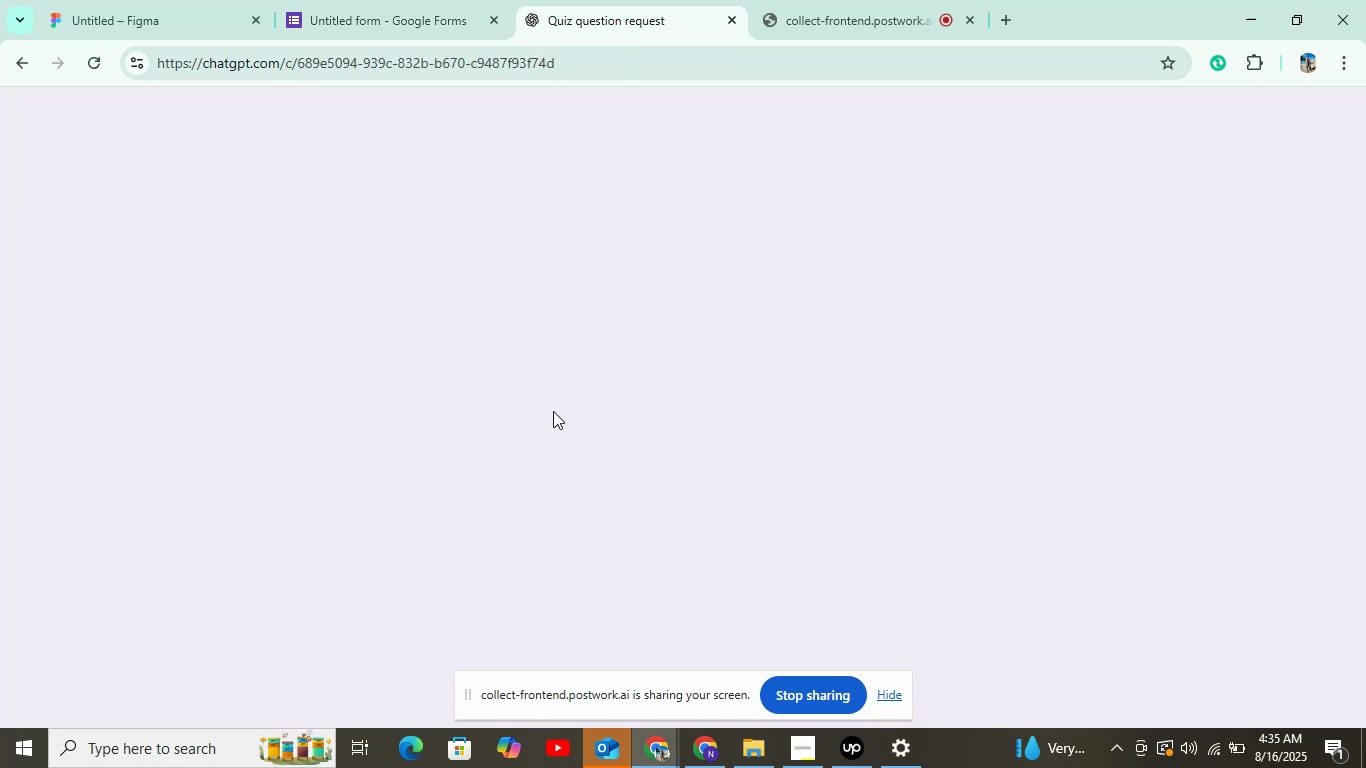 
scroll: coordinate [528, 453], scroll_direction: down, amount: 3.0
 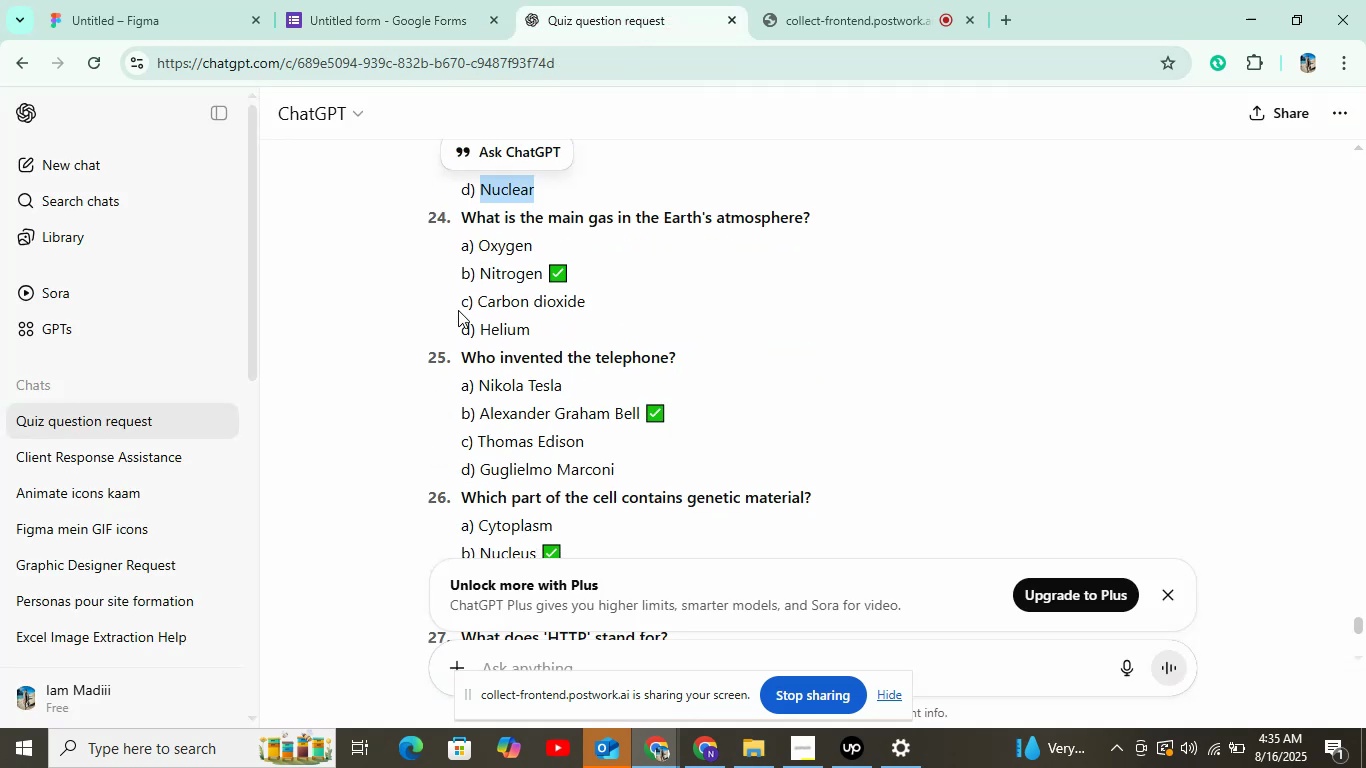 
left_click_drag(start_coordinate=[460, 217], to_coordinate=[885, 204])
 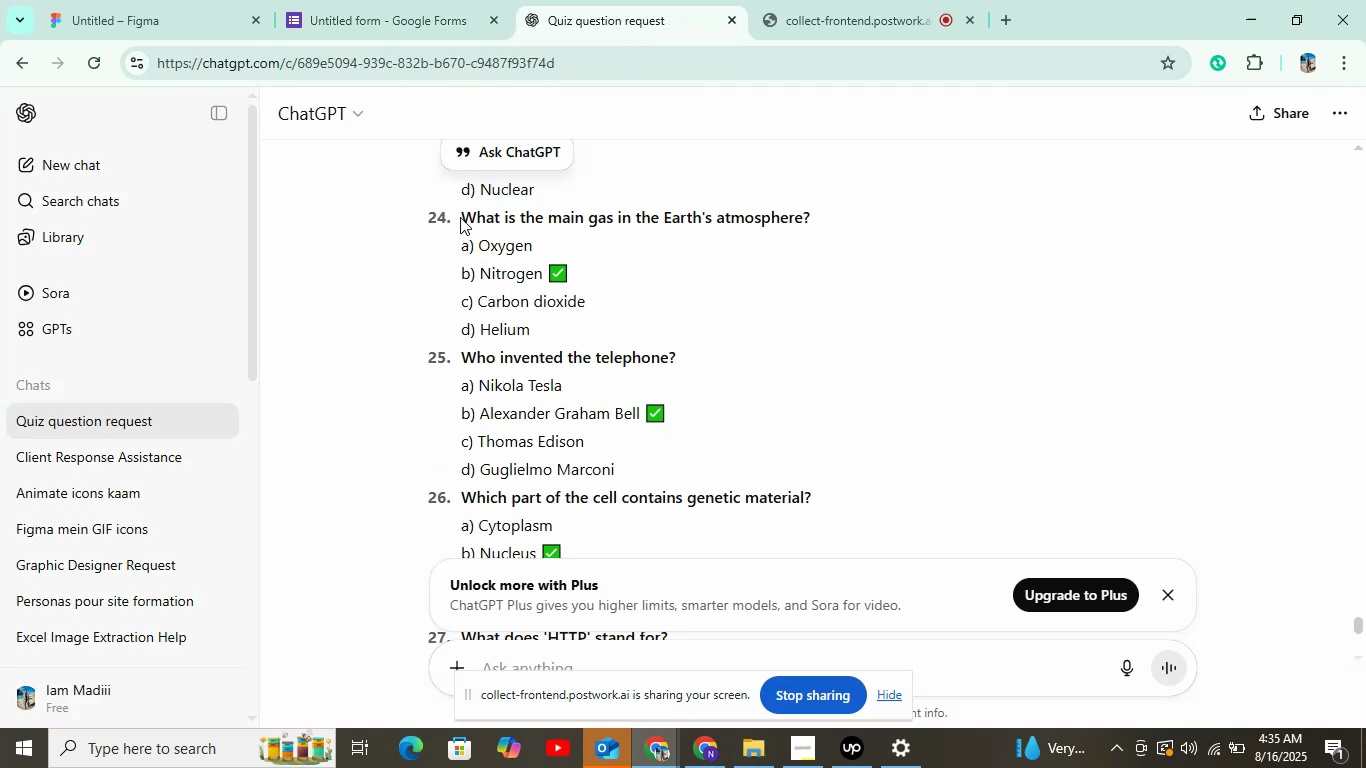 
key(Control+C)
 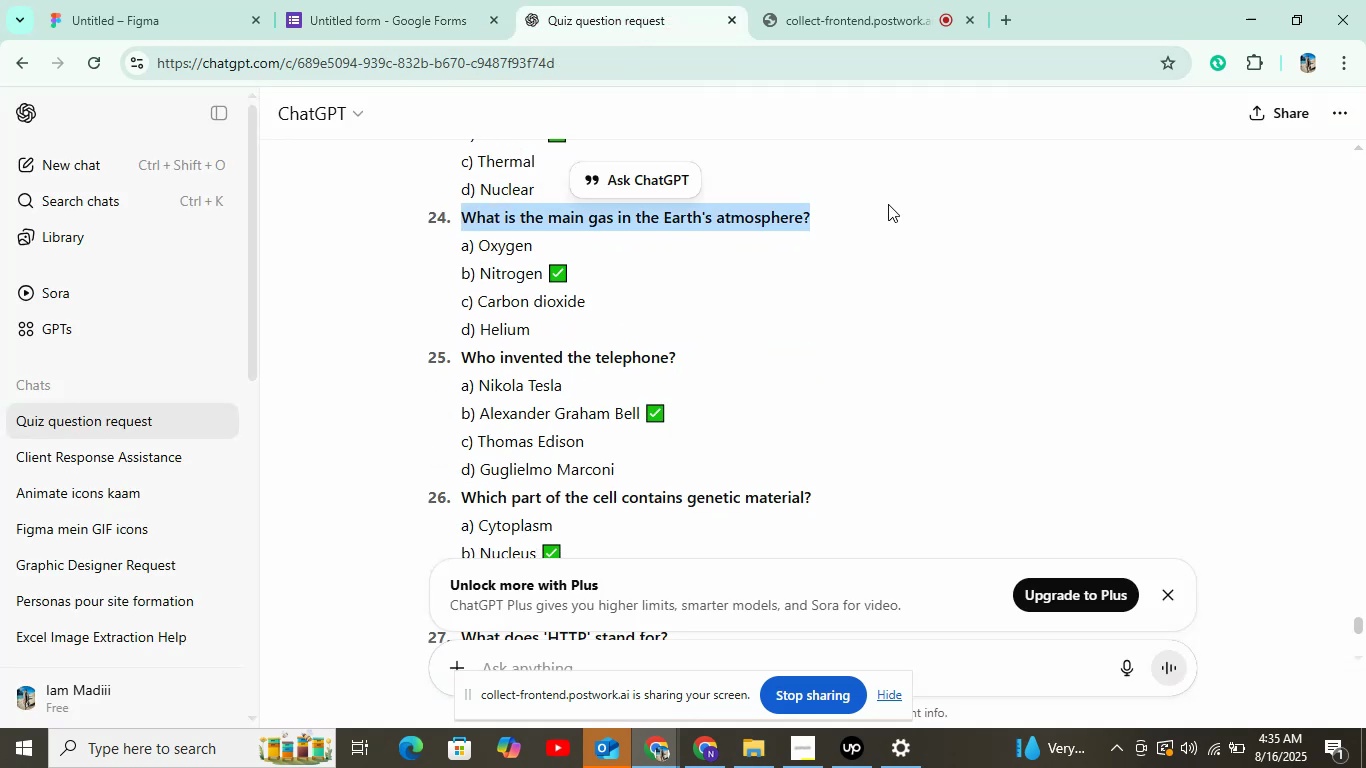 
left_click([411, 0])
 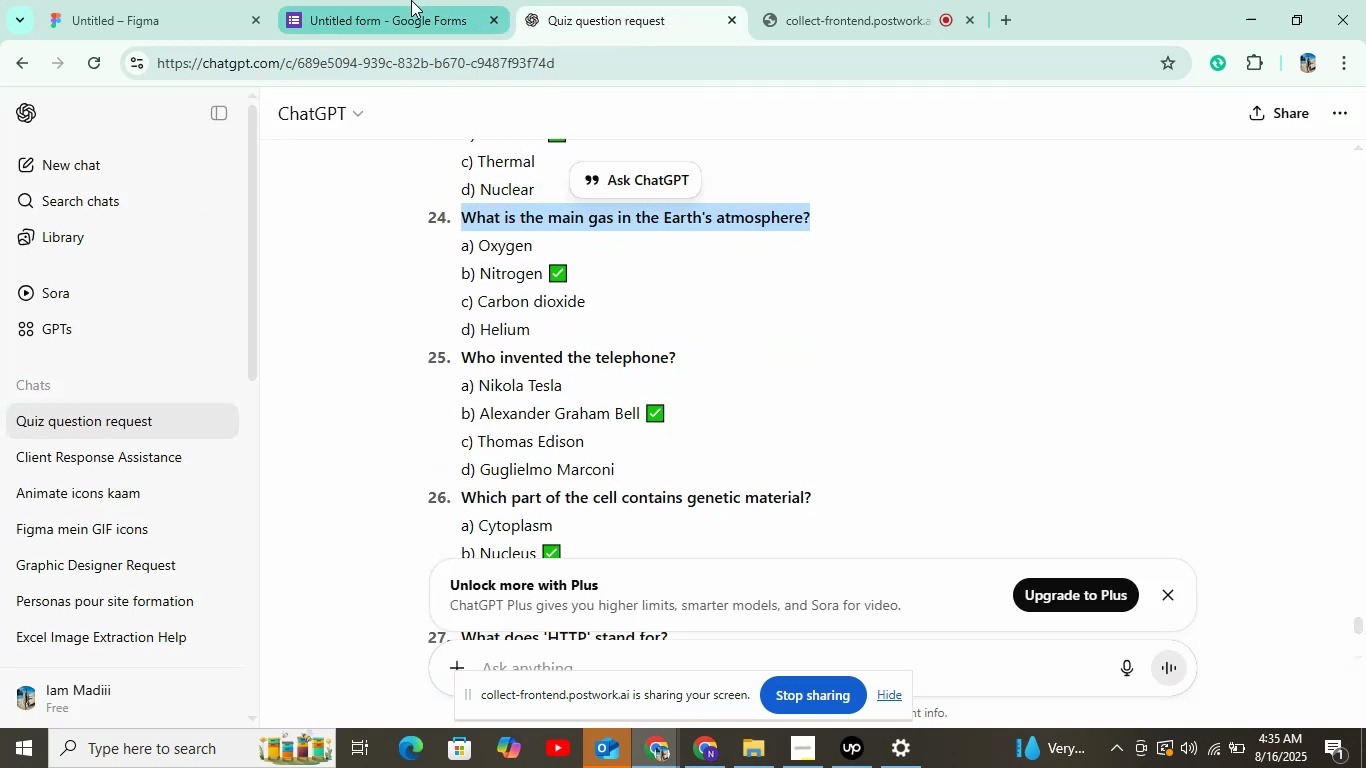 
key(Control+V)
 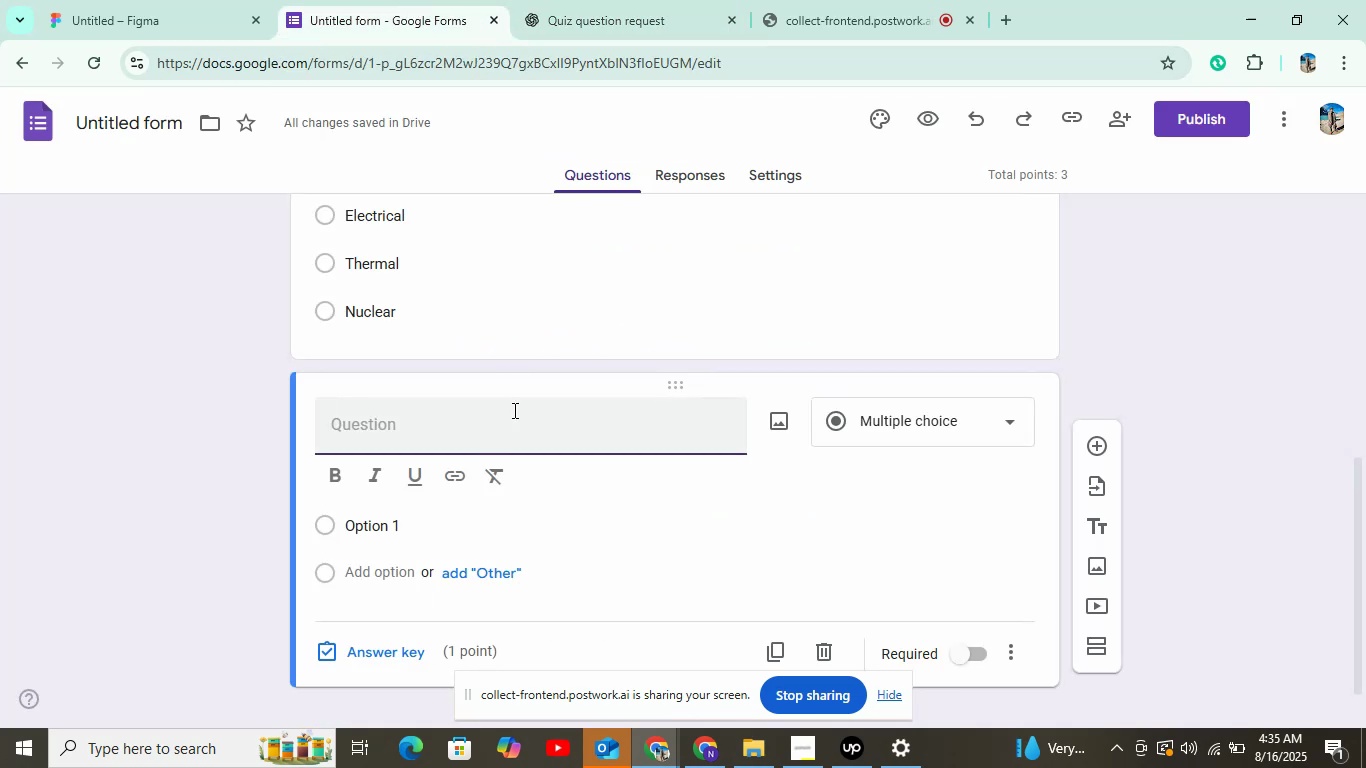 
left_click([649, 23])
 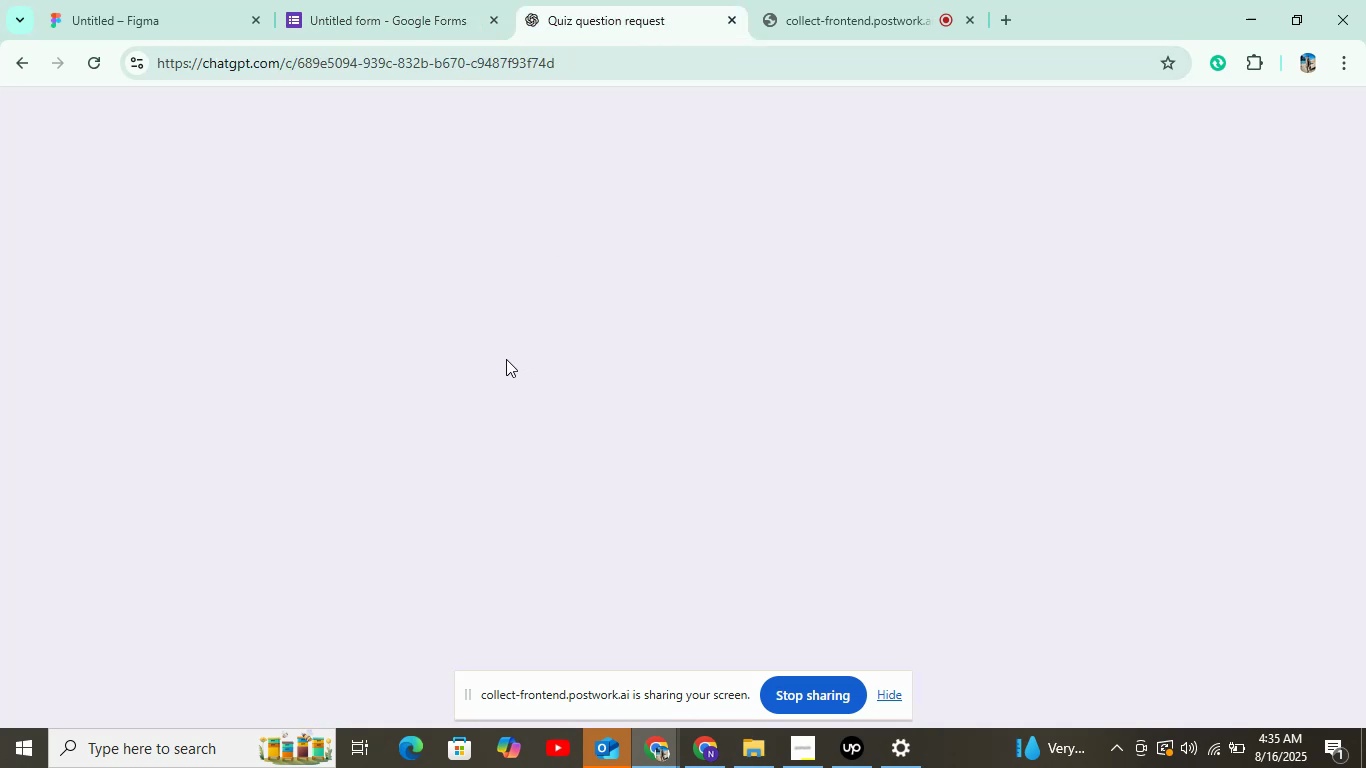 
double_click([512, 253])
 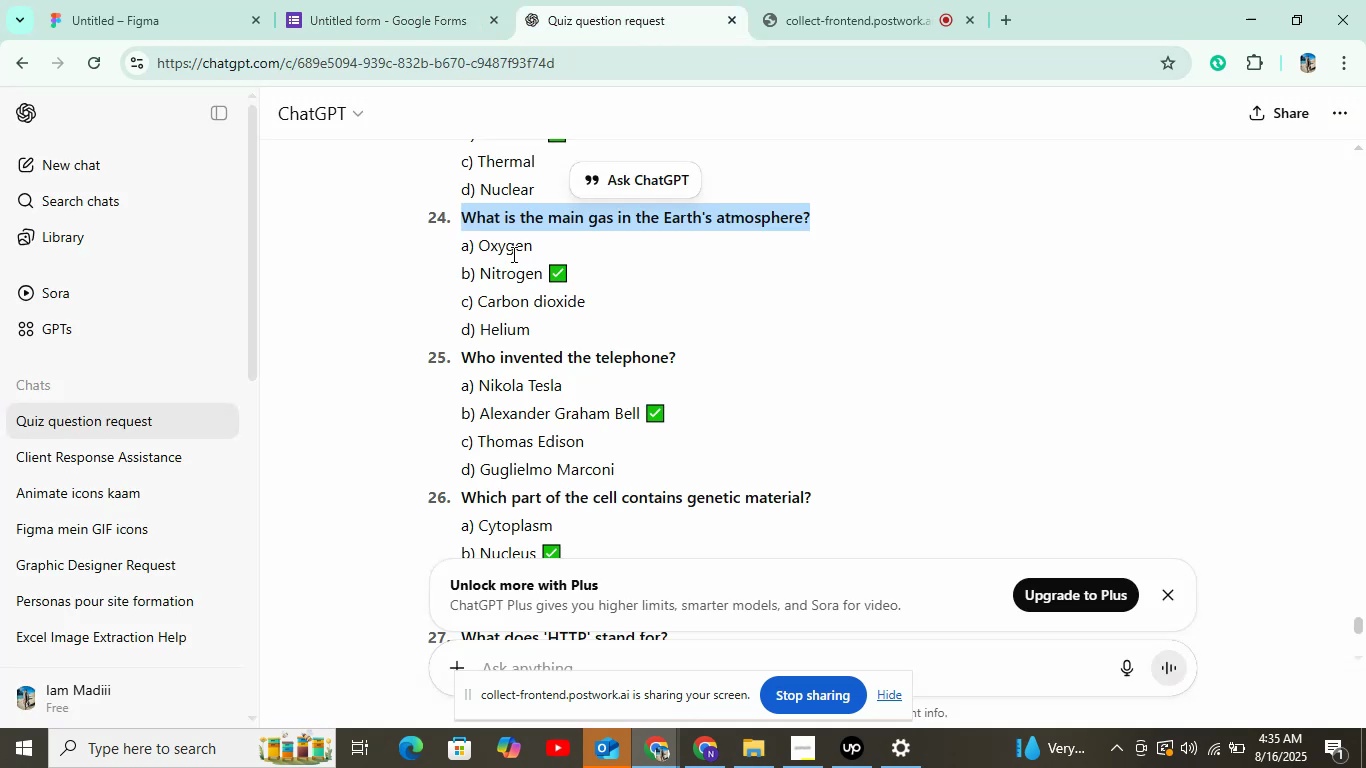 
key(Control+C)
 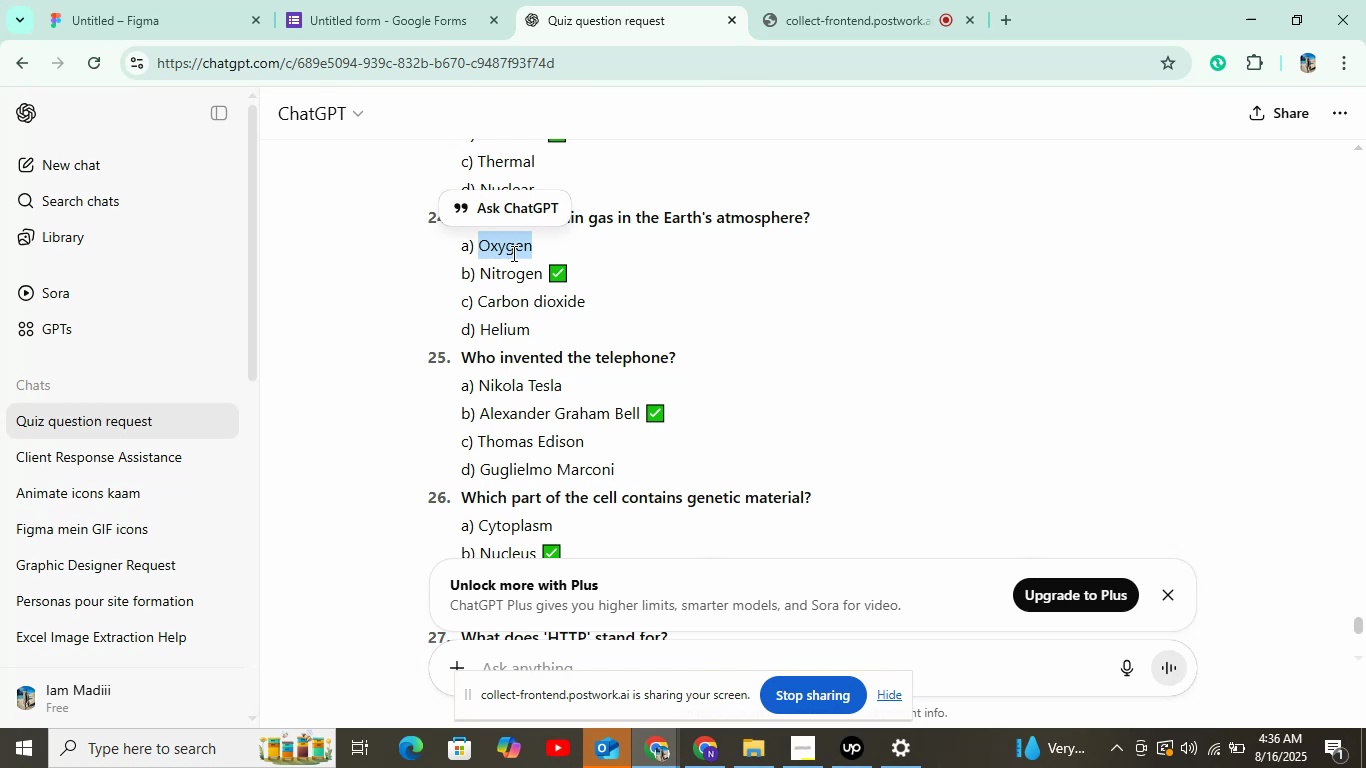 
left_click([389, 0])
 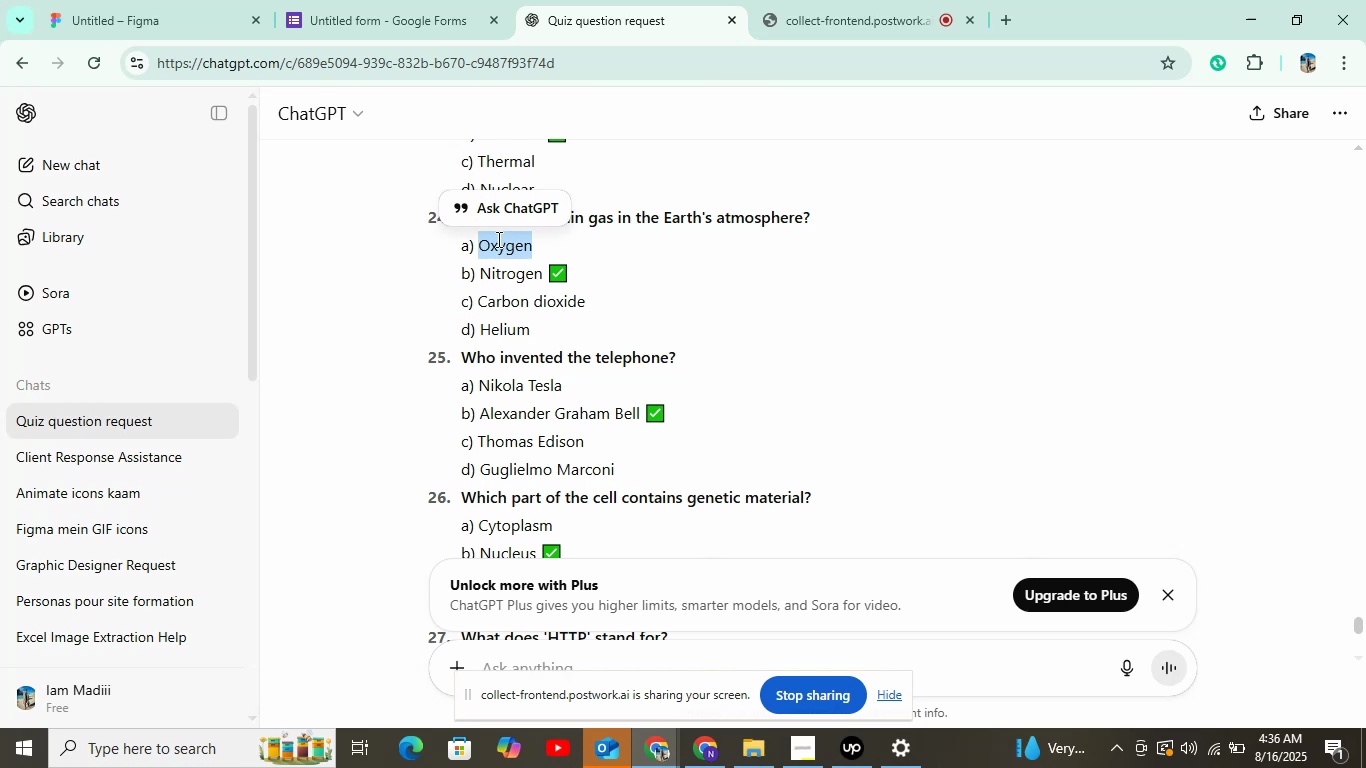 
hold_key(key=ControlLeft, duration=0.45)
 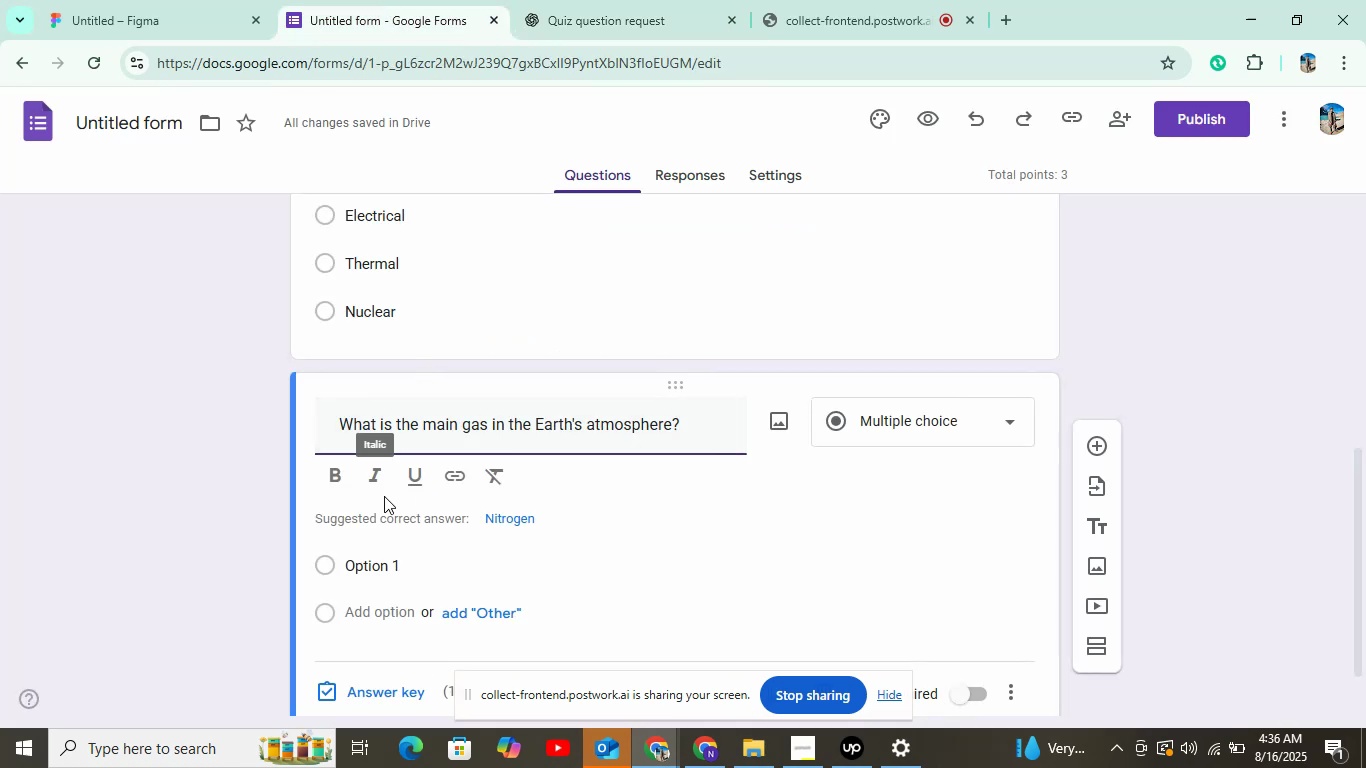 
left_click([380, 560])
 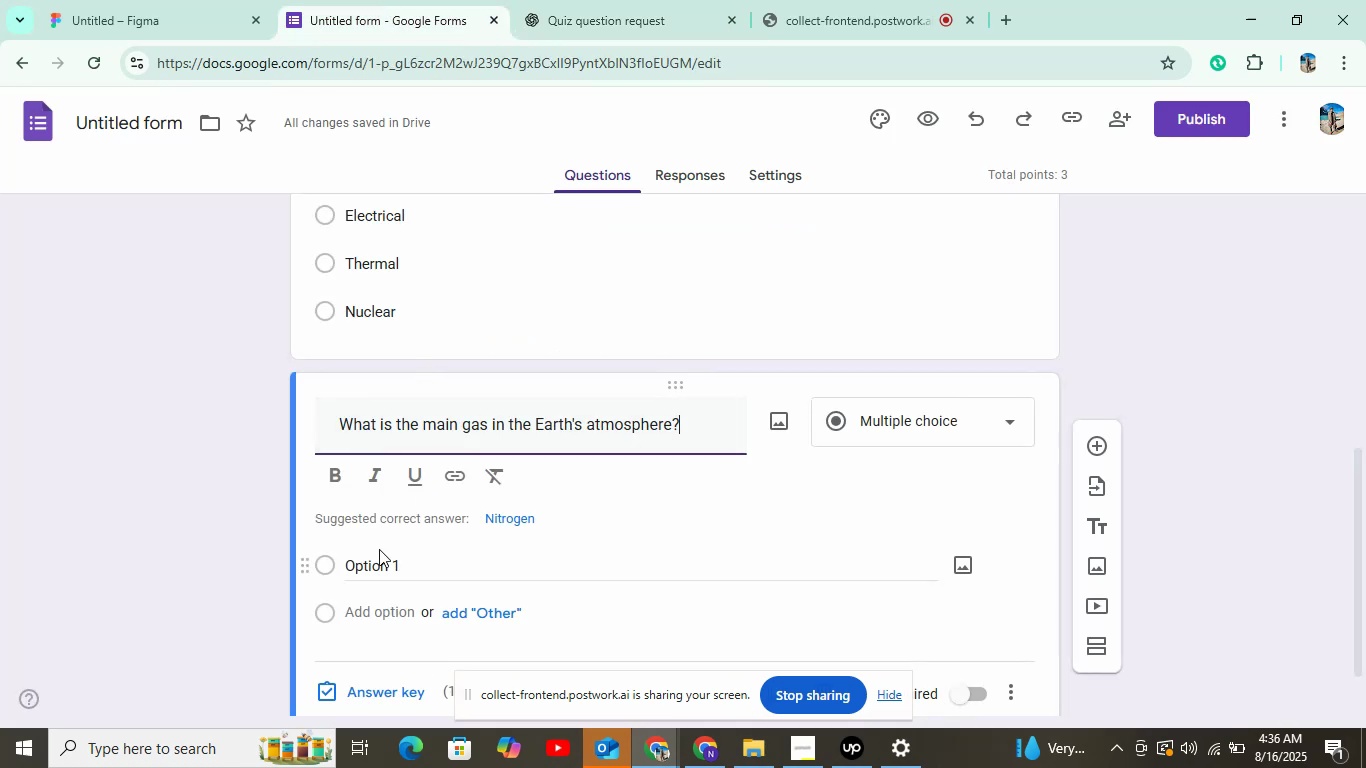 
key(Control+V)
 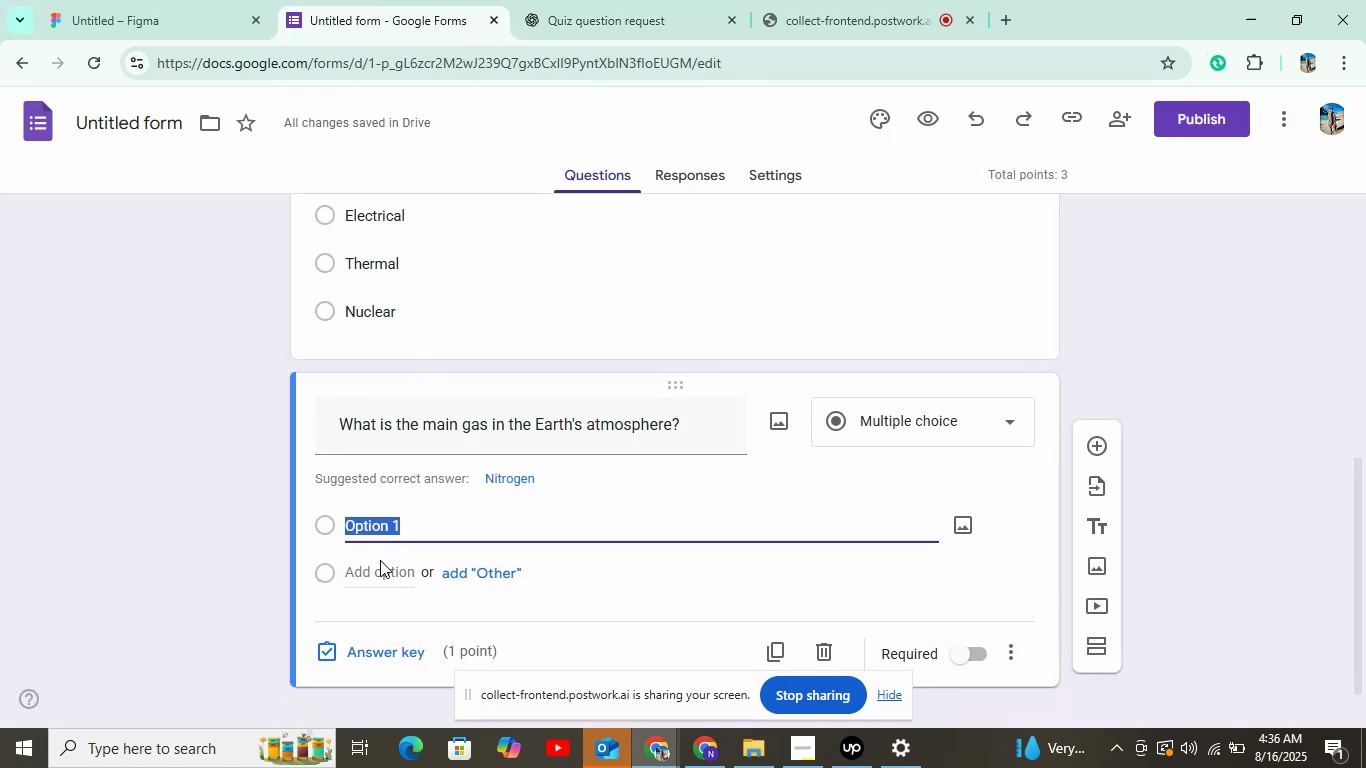 
left_click([380, 580])
 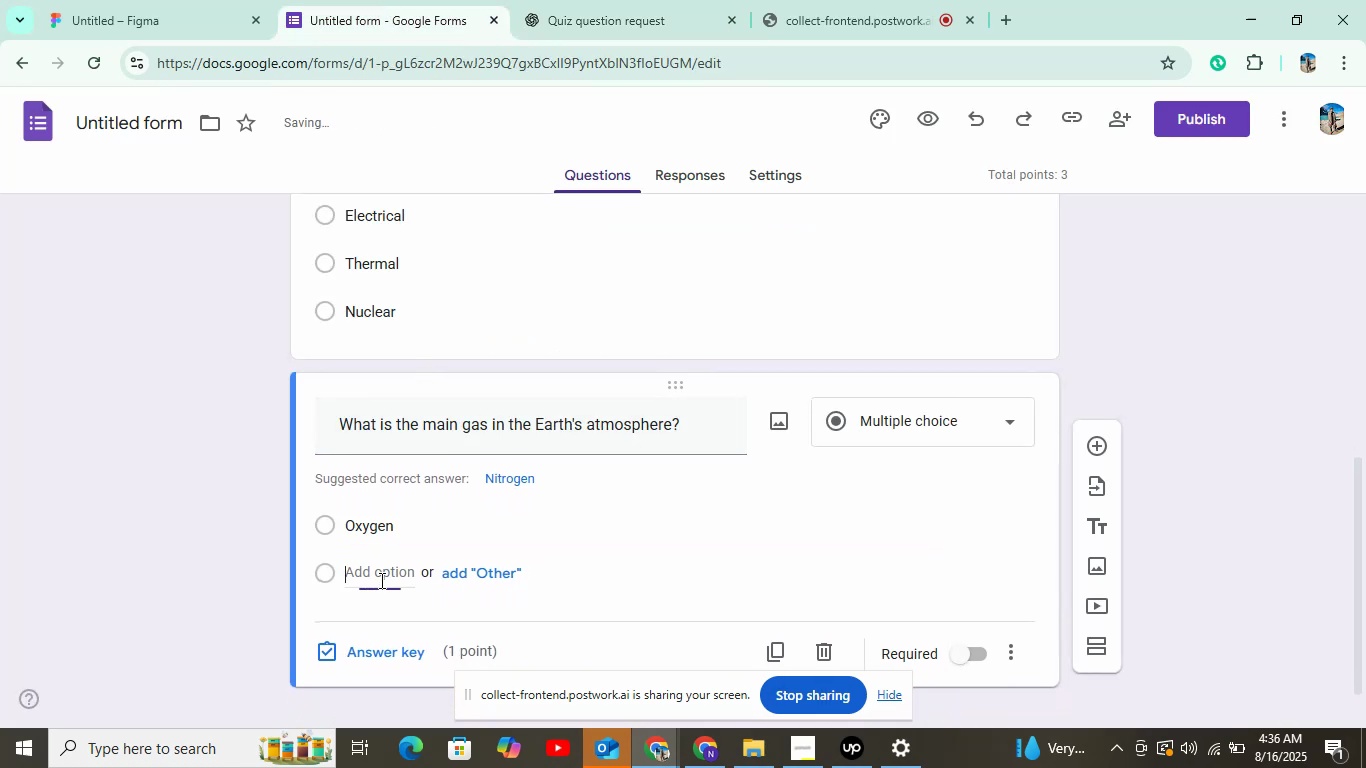 
left_click([556, 6])
 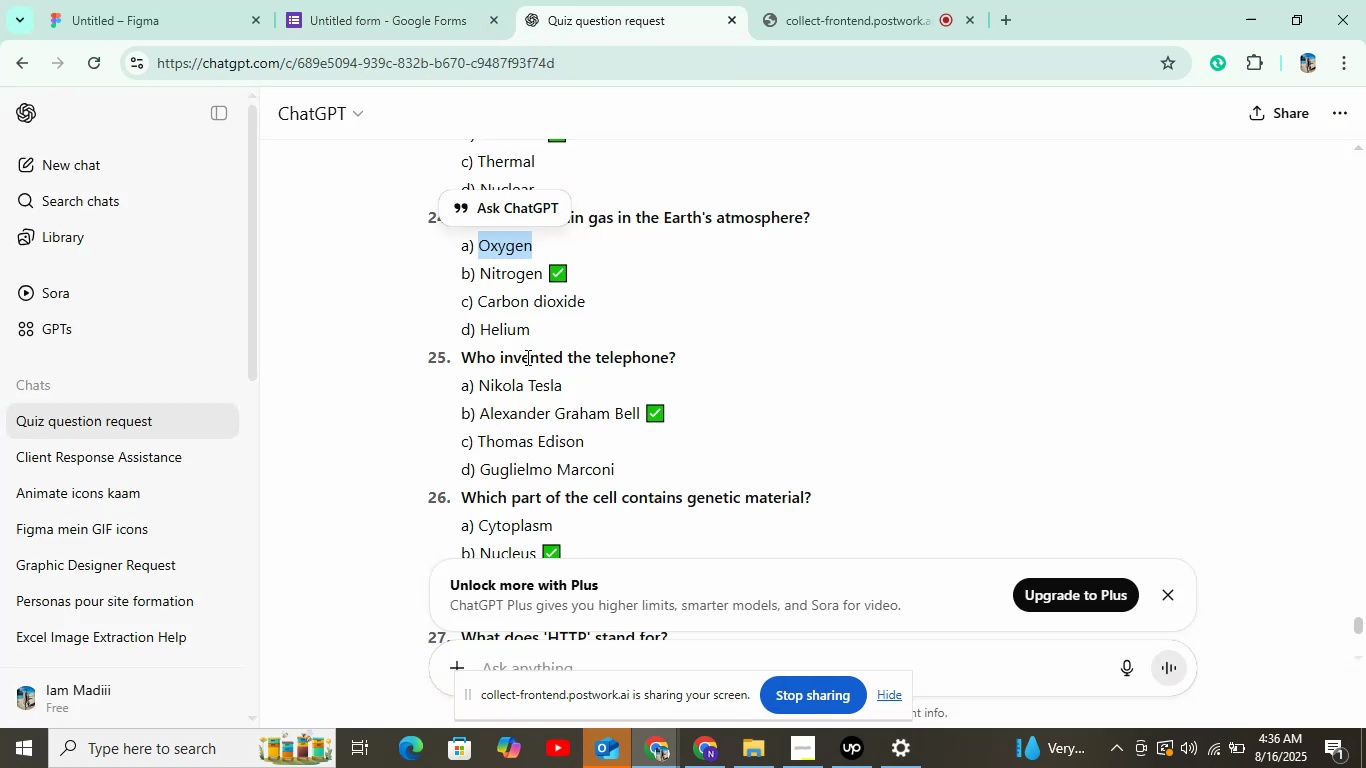 
double_click([510, 290])
 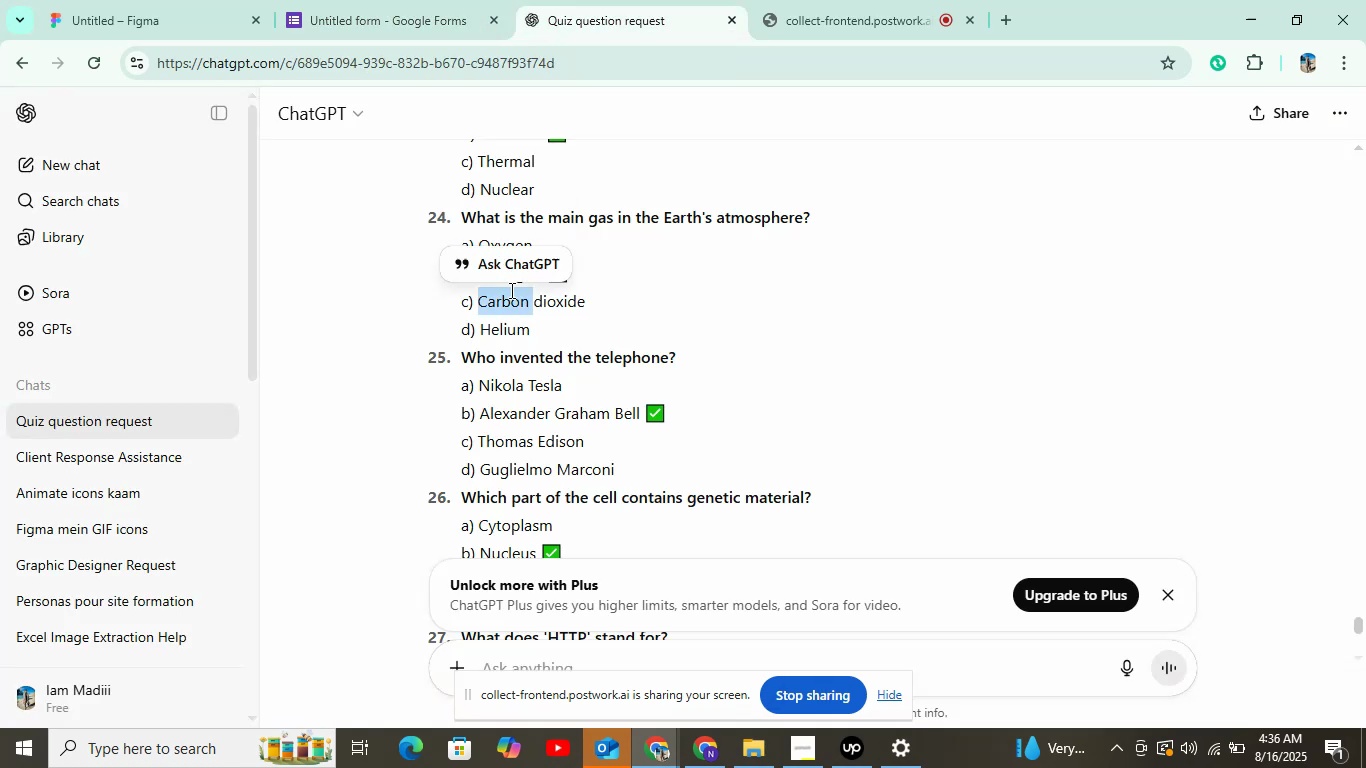 
left_click_drag(start_coordinate=[577, 292], to_coordinate=[551, 304])
 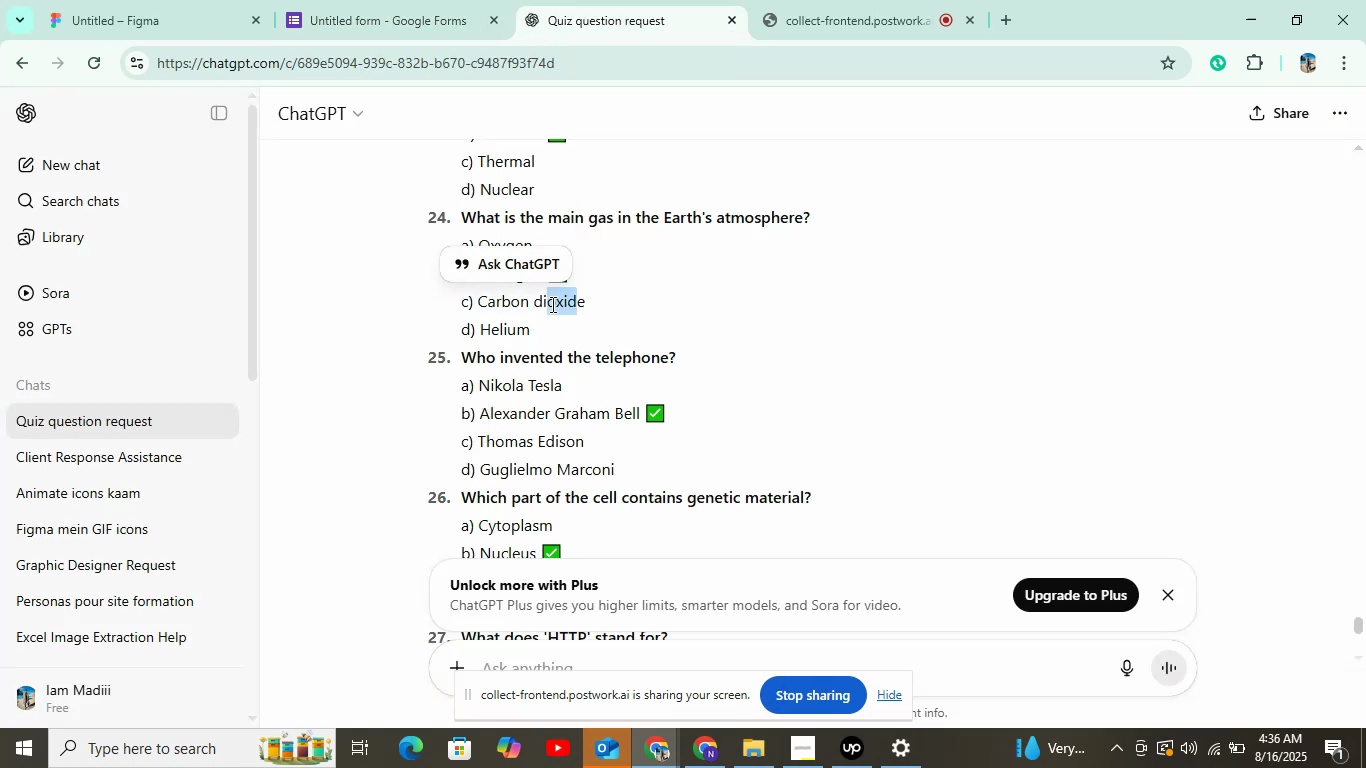 
left_click_drag(start_coordinate=[584, 302], to_coordinate=[481, 305])
 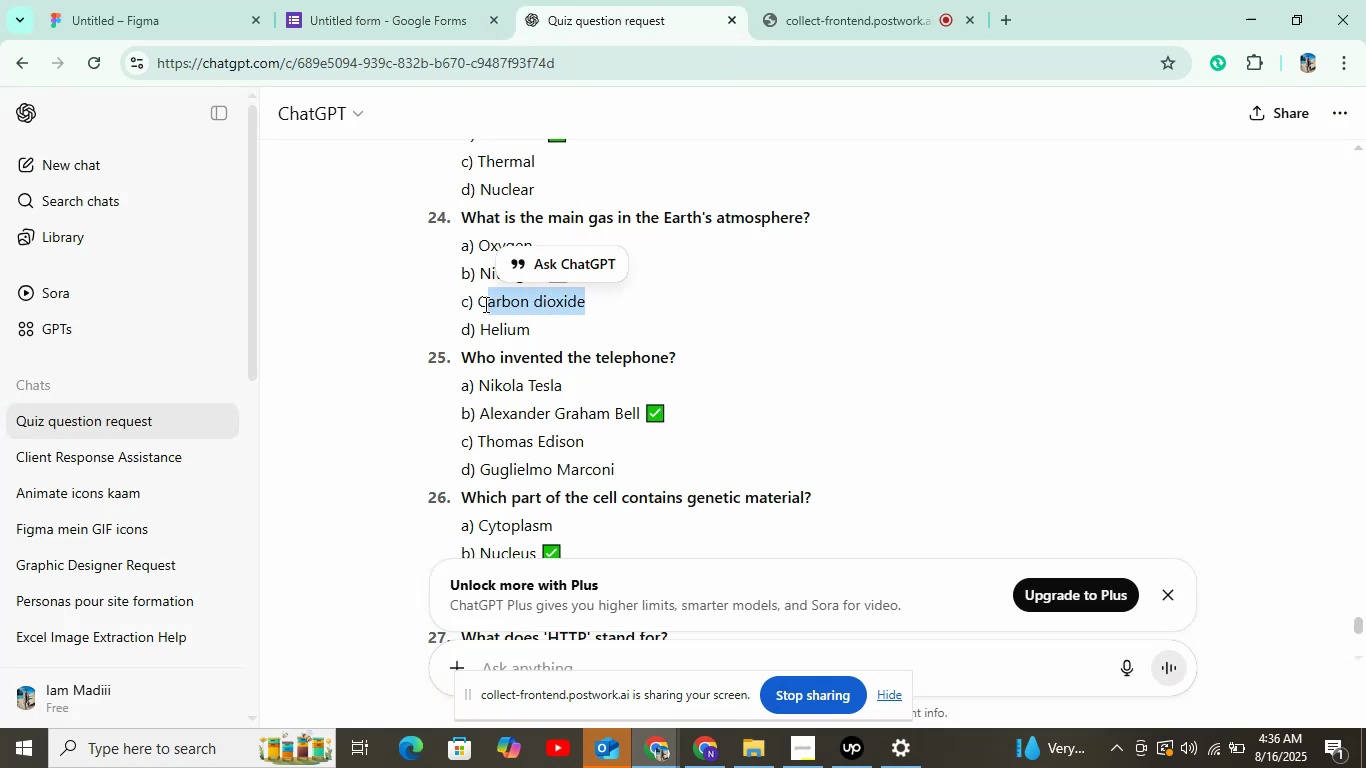 
key(Control+C)
 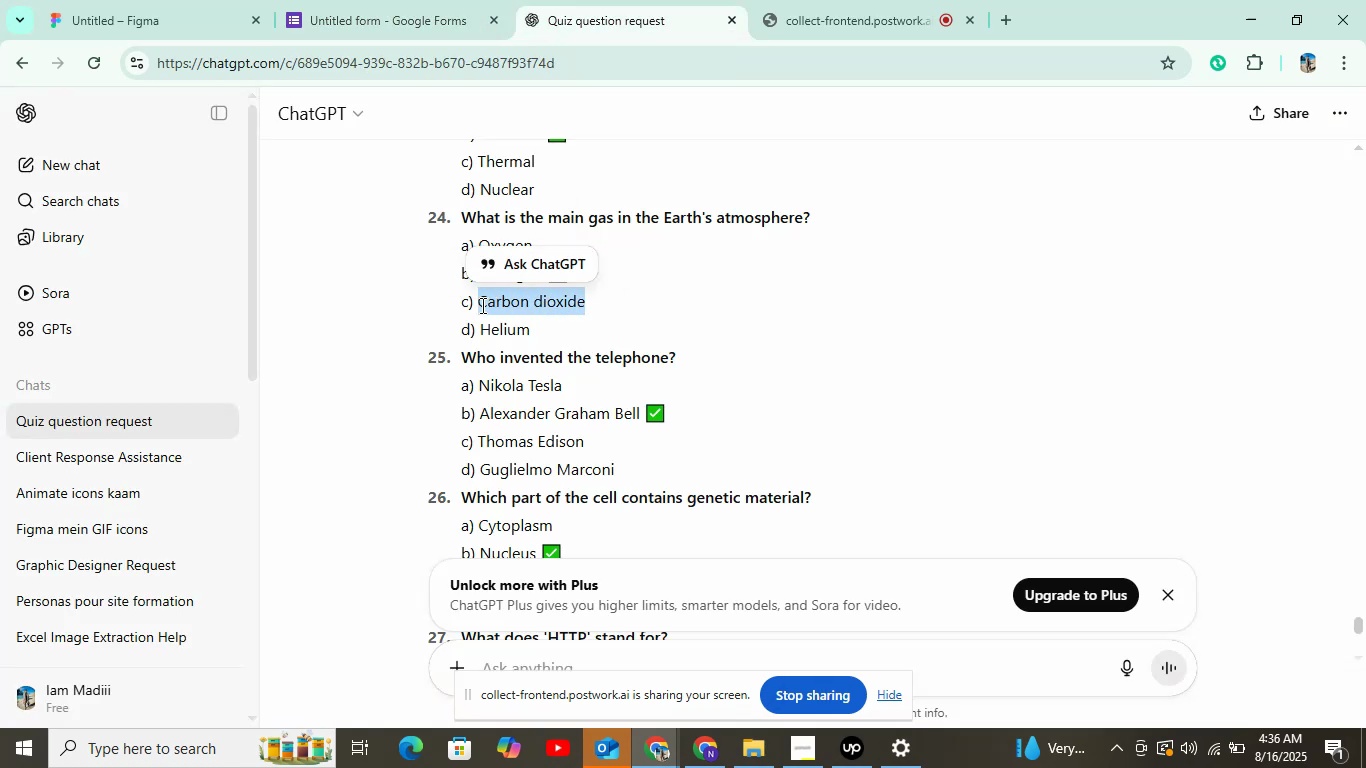 
left_click([356, 0])
 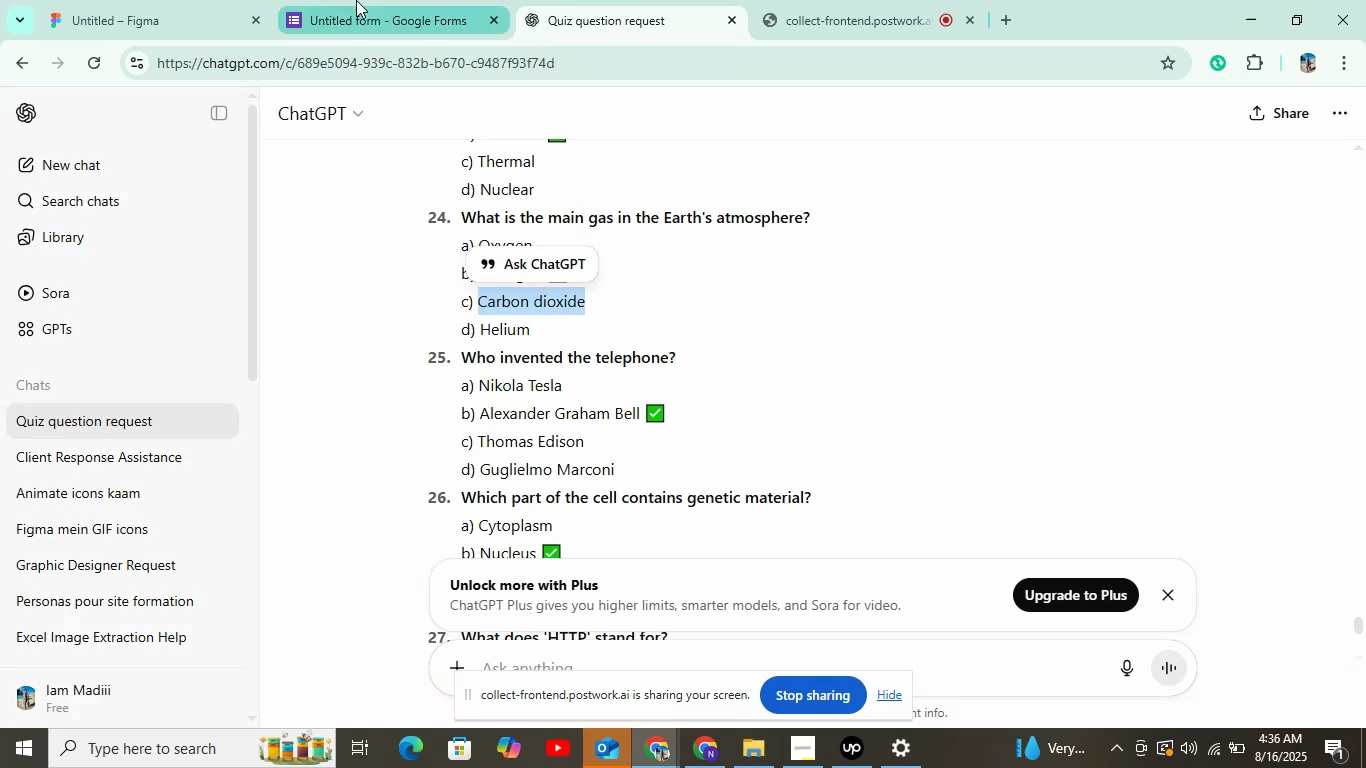 
key(Control+V)
 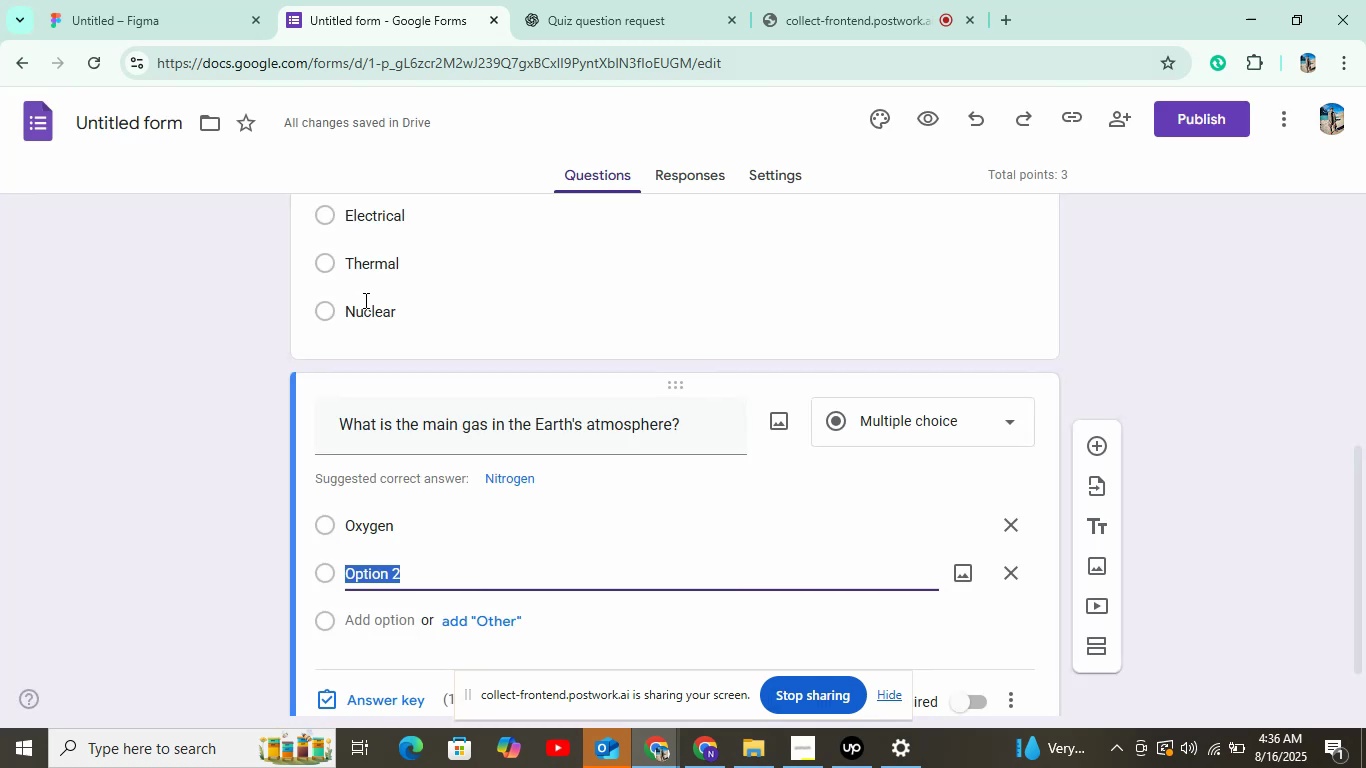 
scroll: coordinate [429, 414], scroll_direction: down, amount: 5.0
 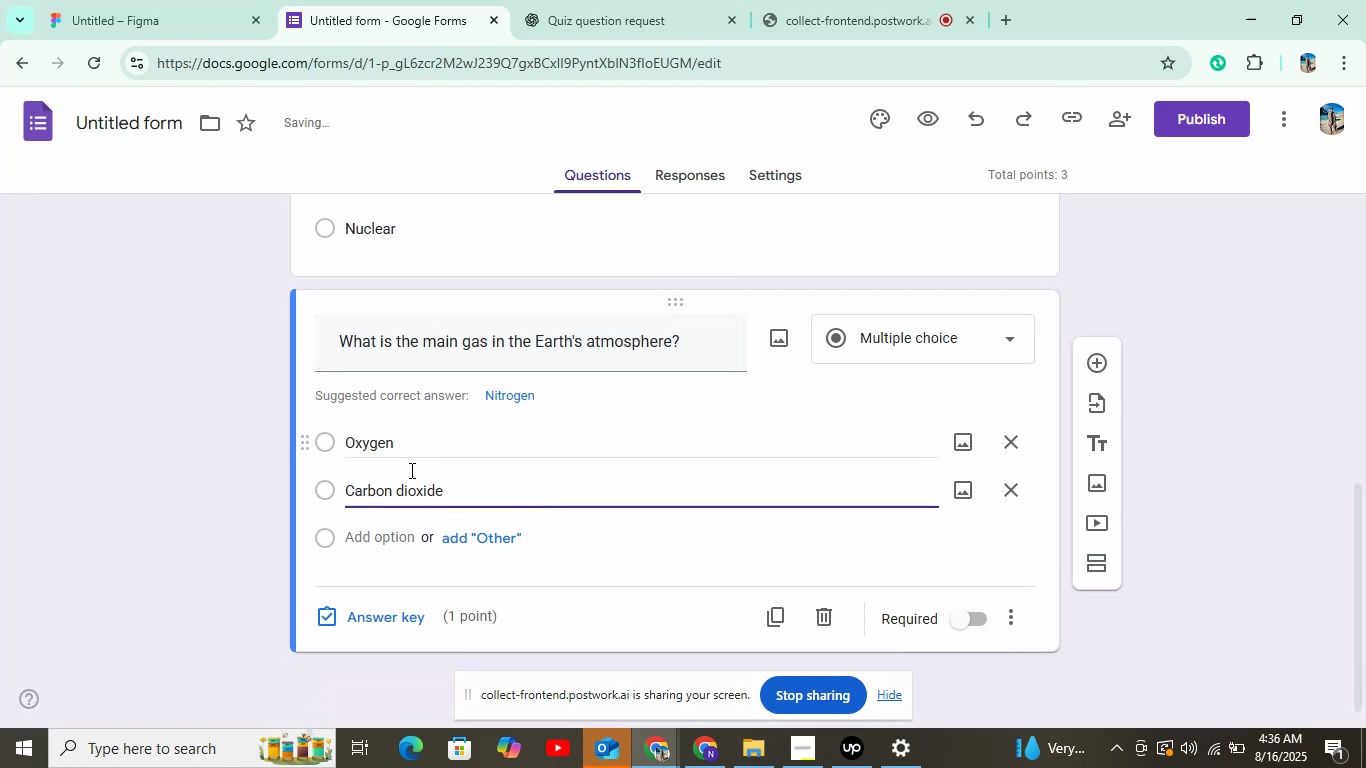 
double_click([392, 529])
 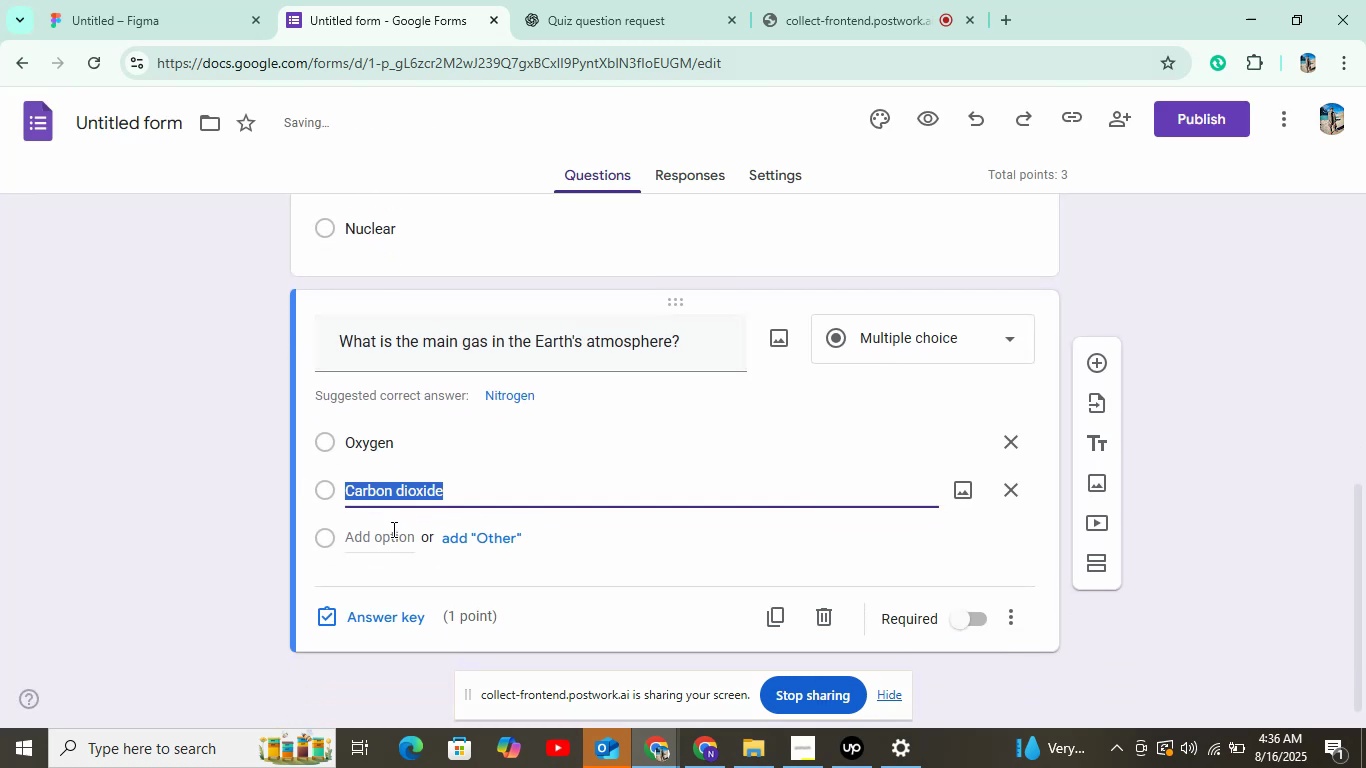 
left_click([521, 22])
 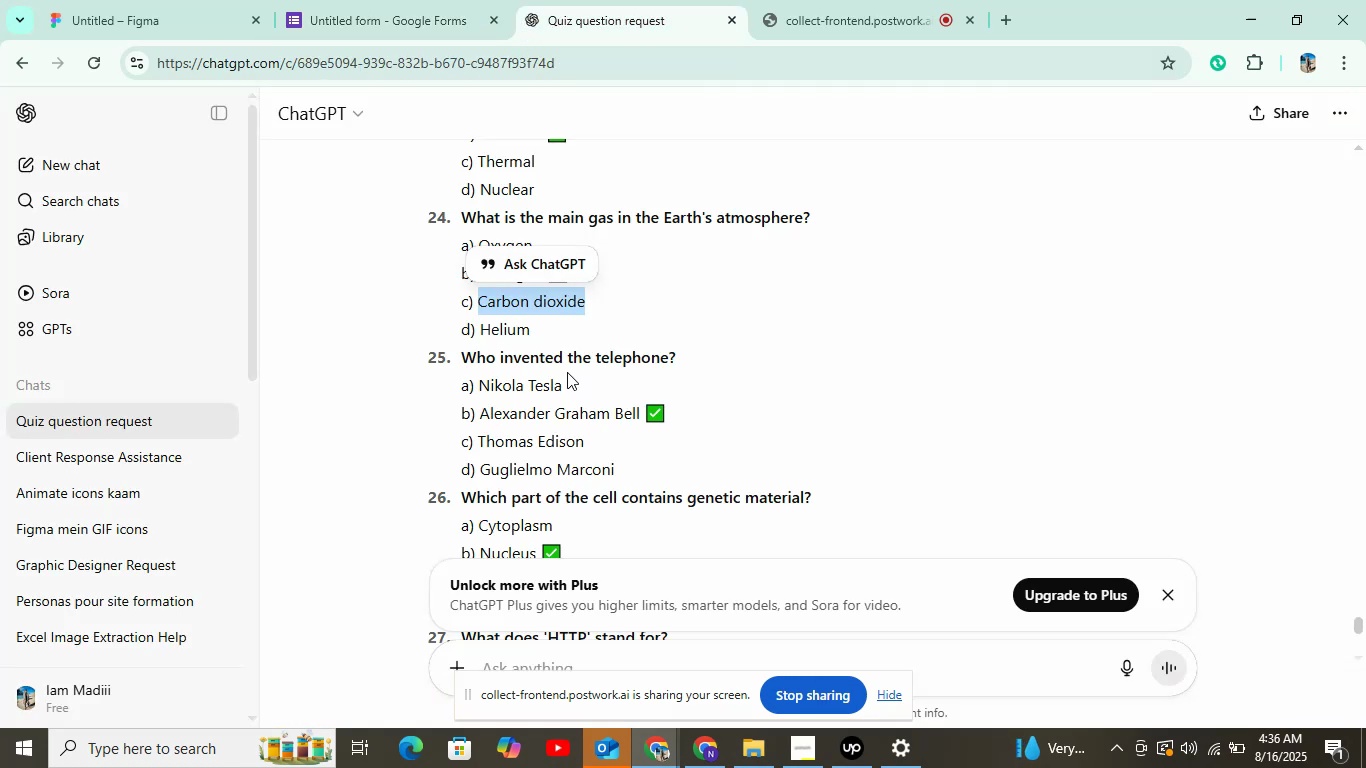 
left_click([623, 348])
 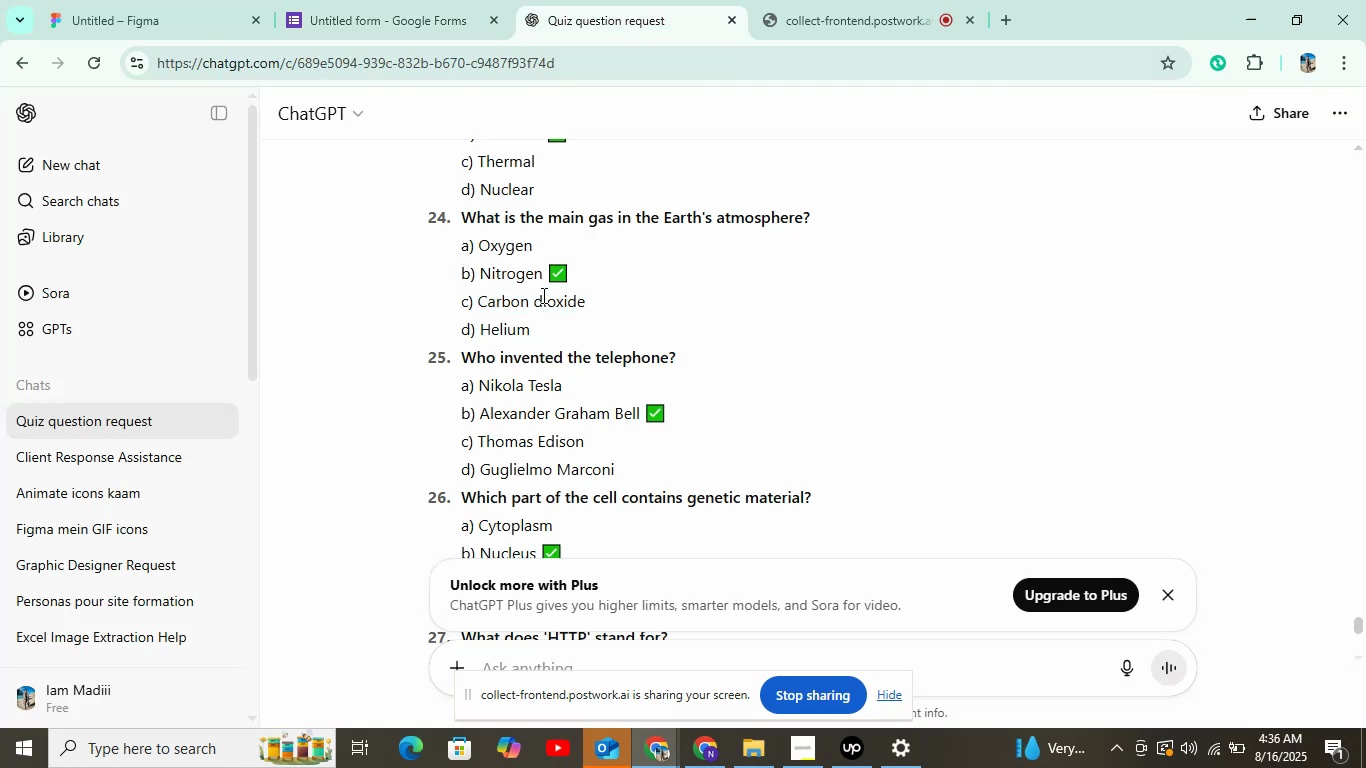 
left_click_drag(start_coordinate=[542, 282], to_coordinate=[483, 282])
 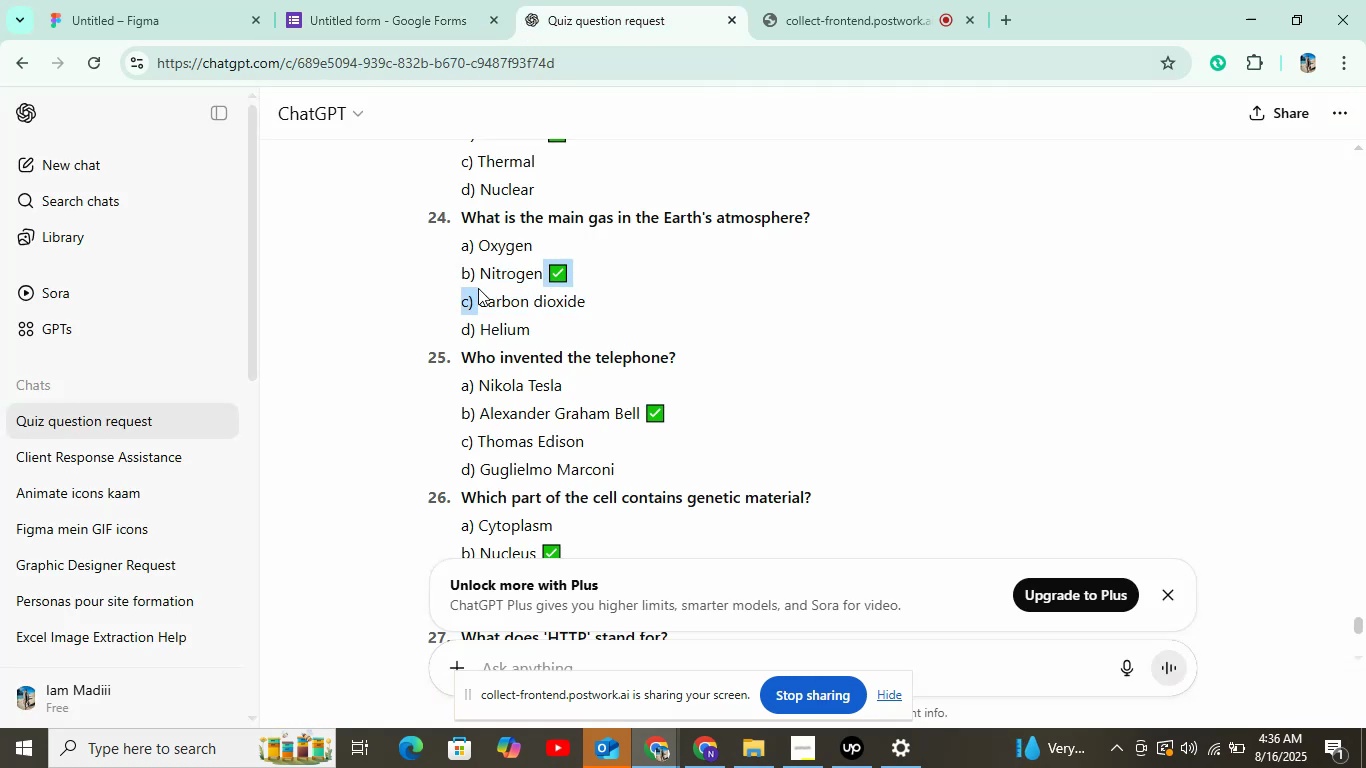 
key(Control+C)
 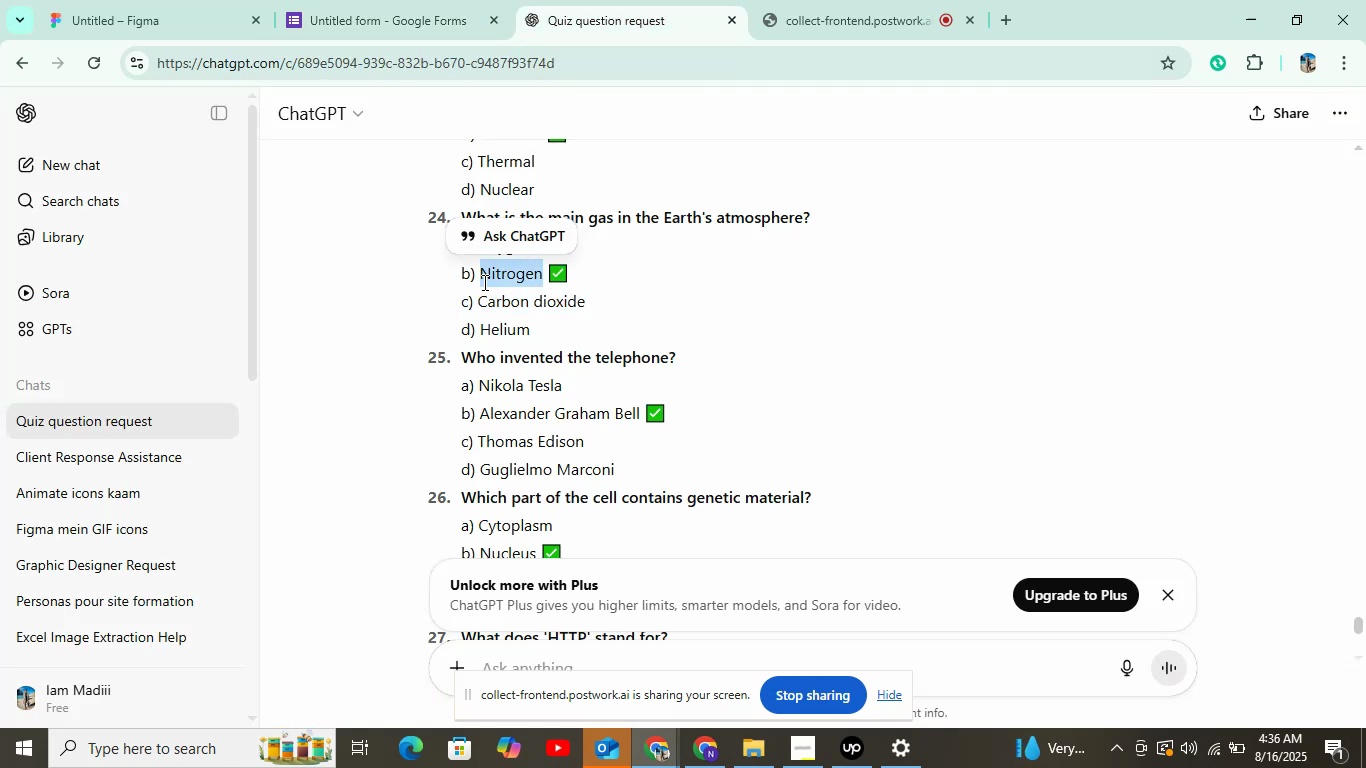 
left_click([464, 0])
 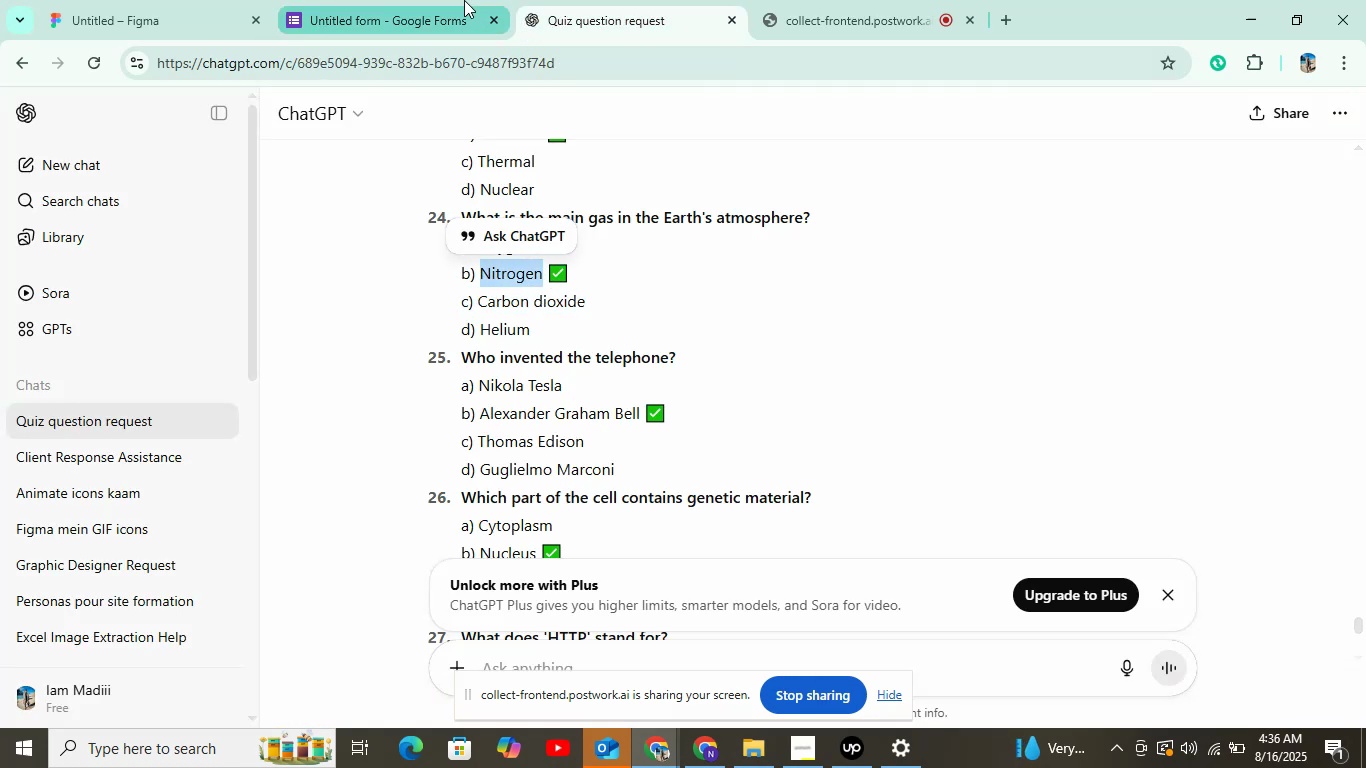 
key(Control+V)
 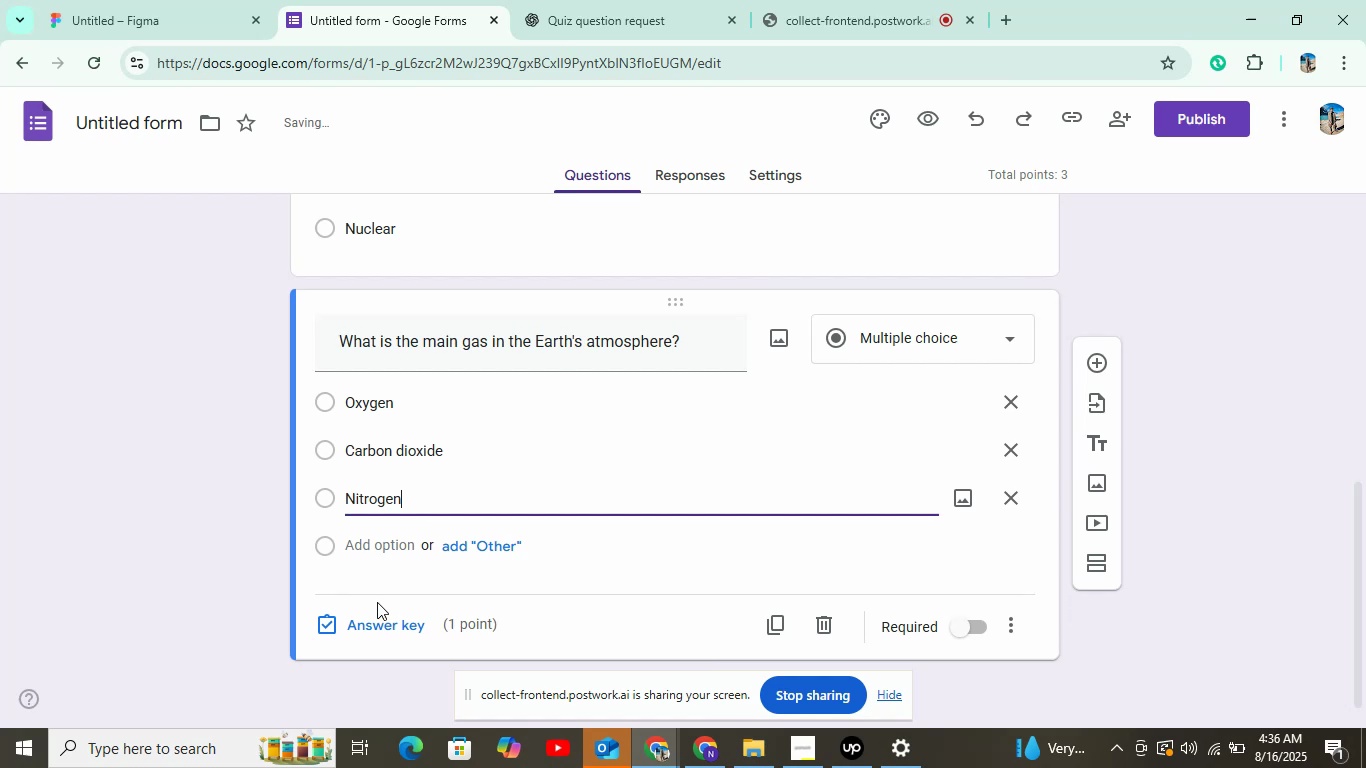 
left_click([398, 553])
 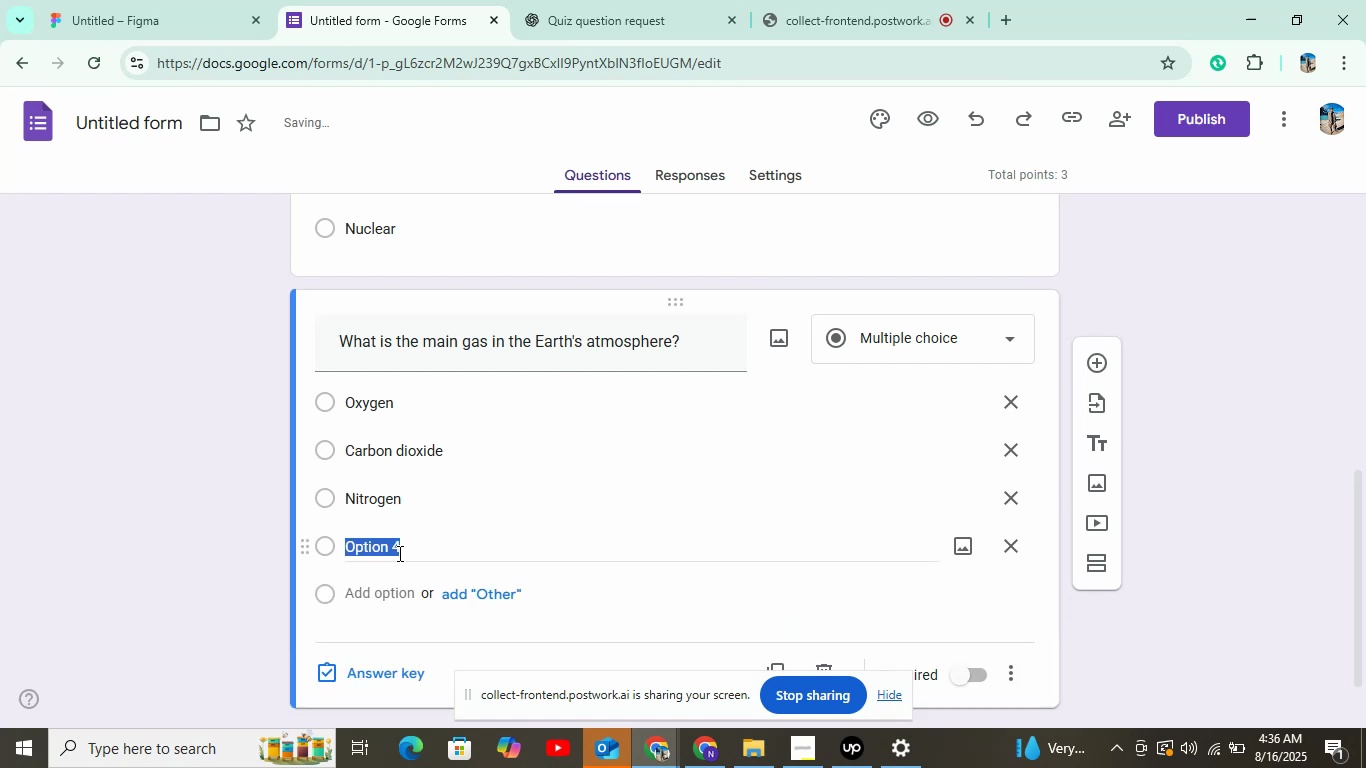 
left_click([560, 26])
 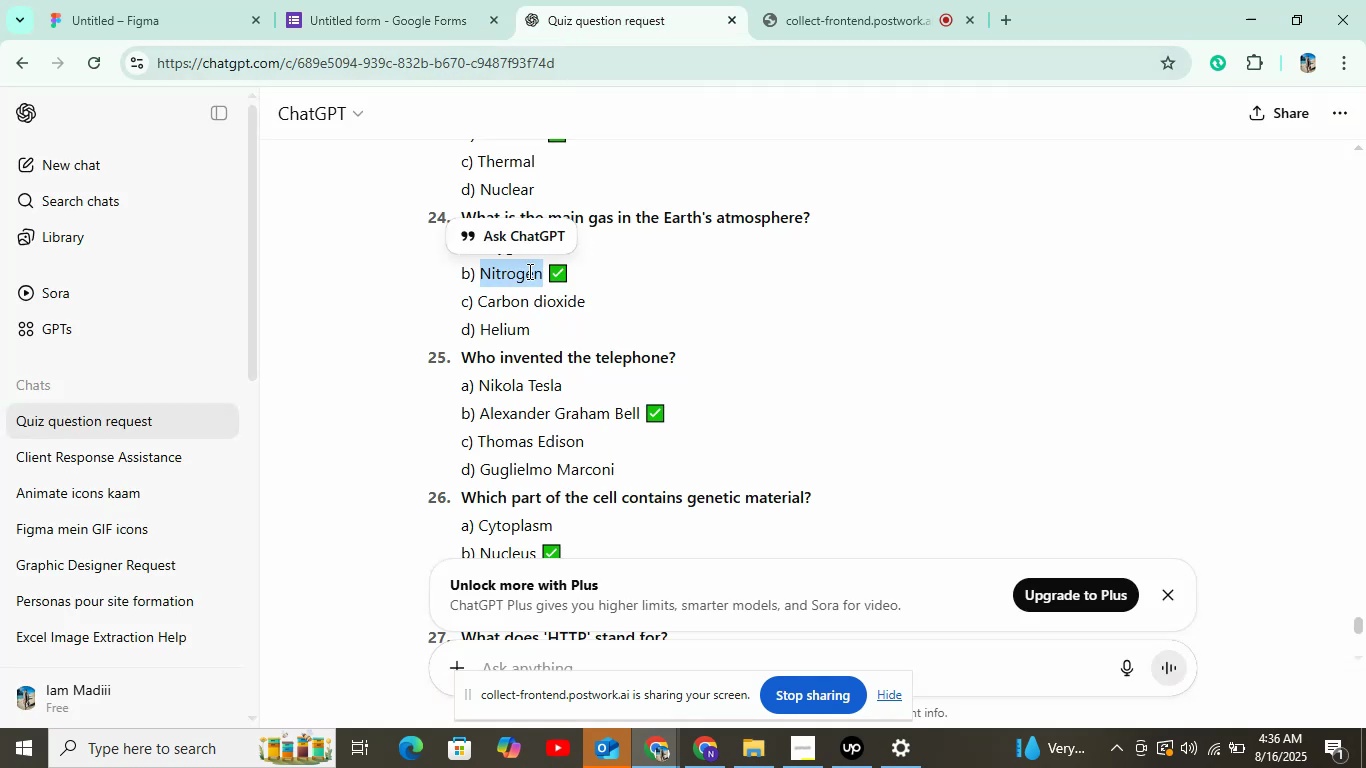 
left_click_drag(start_coordinate=[527, 328], to_coordinate=[479, 330])
 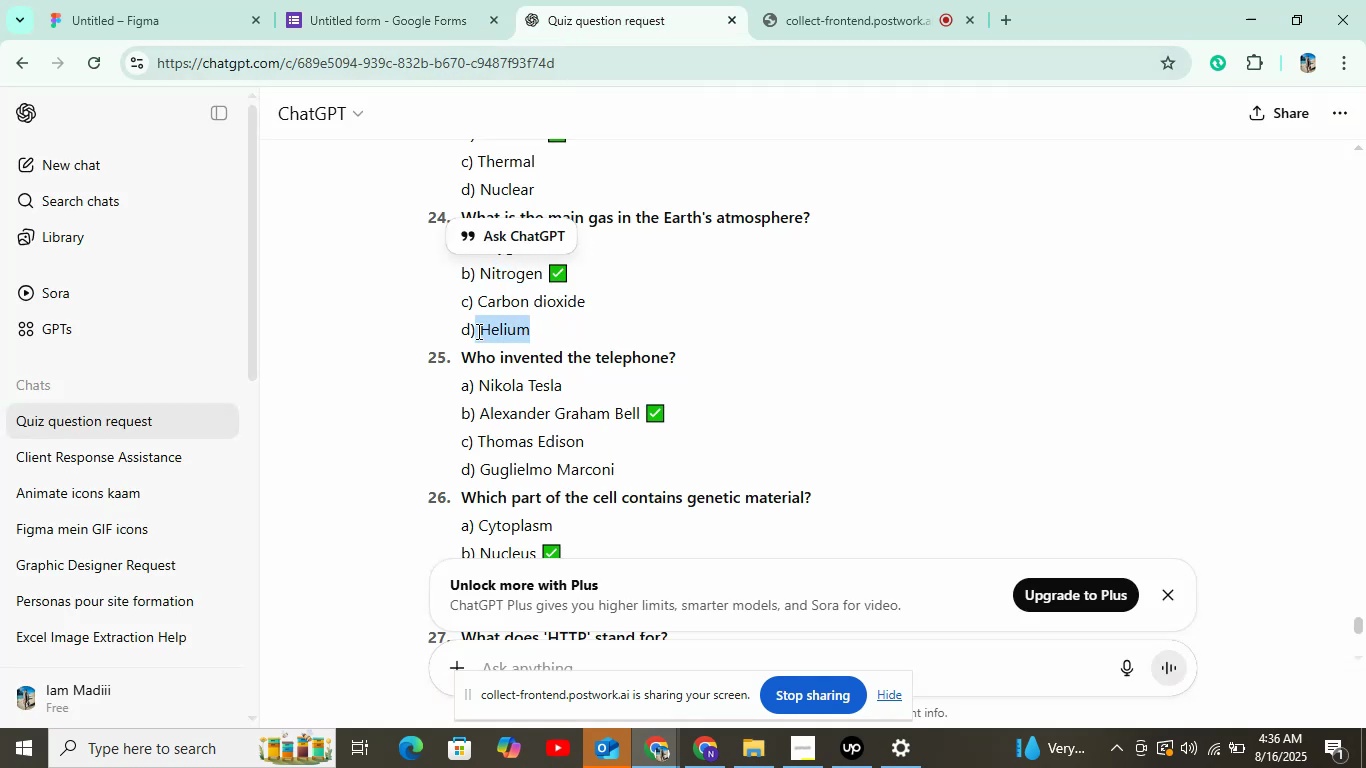 
key(Control+C)
 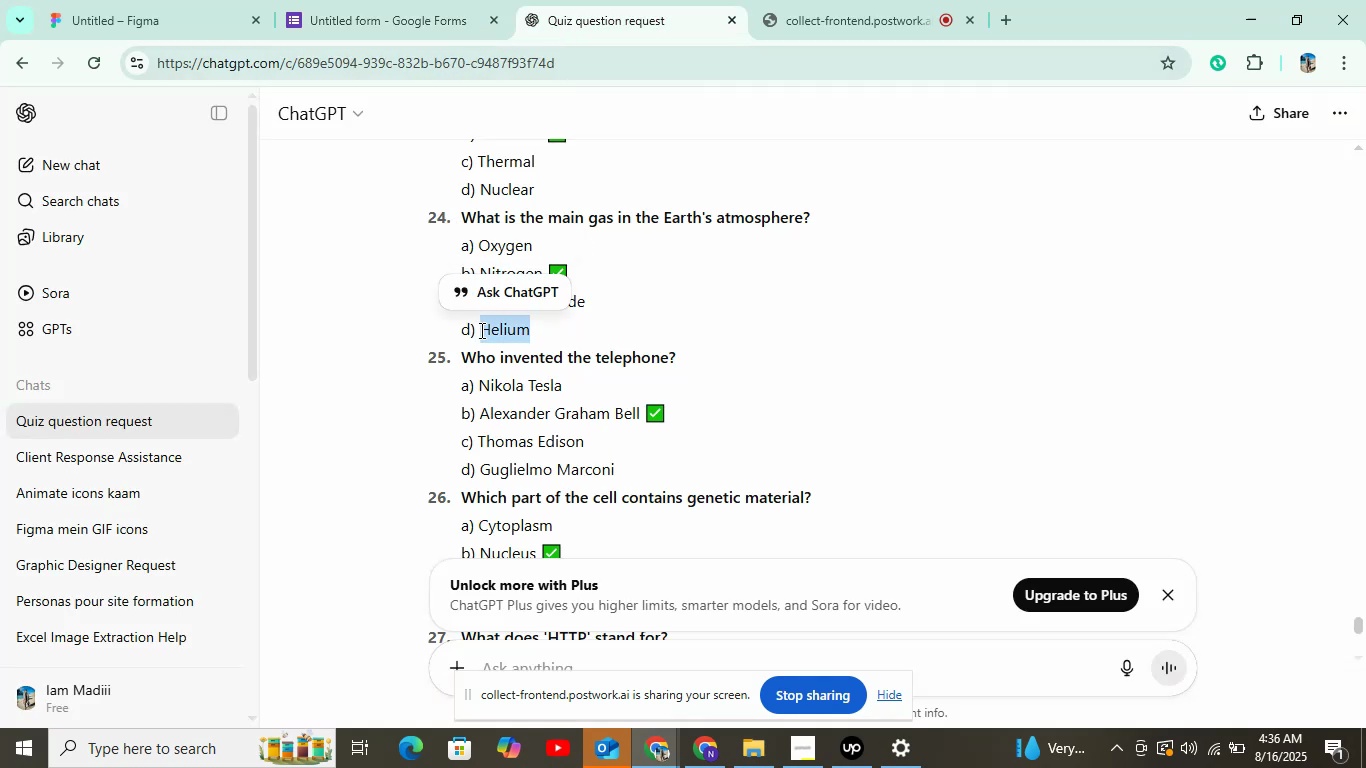 
left_click([376, 0])
 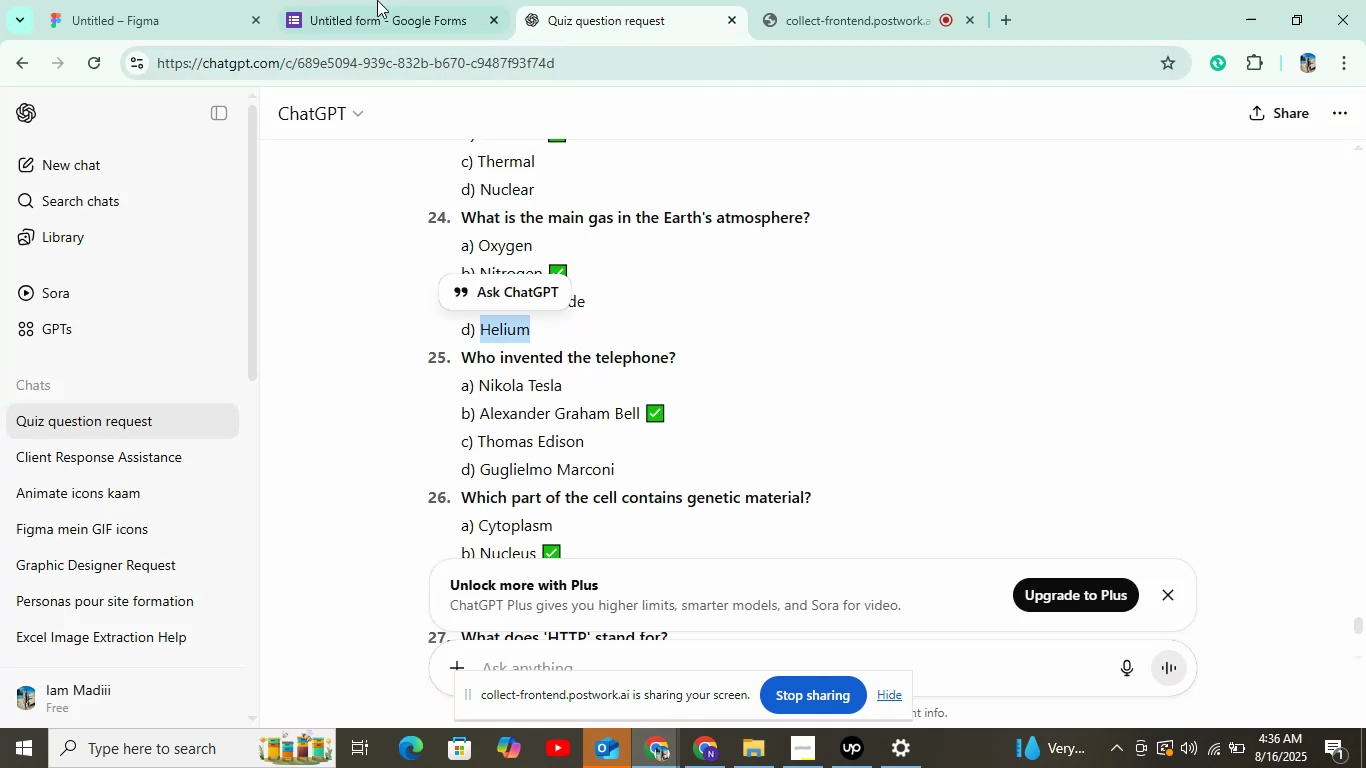 
key(Control+V)
 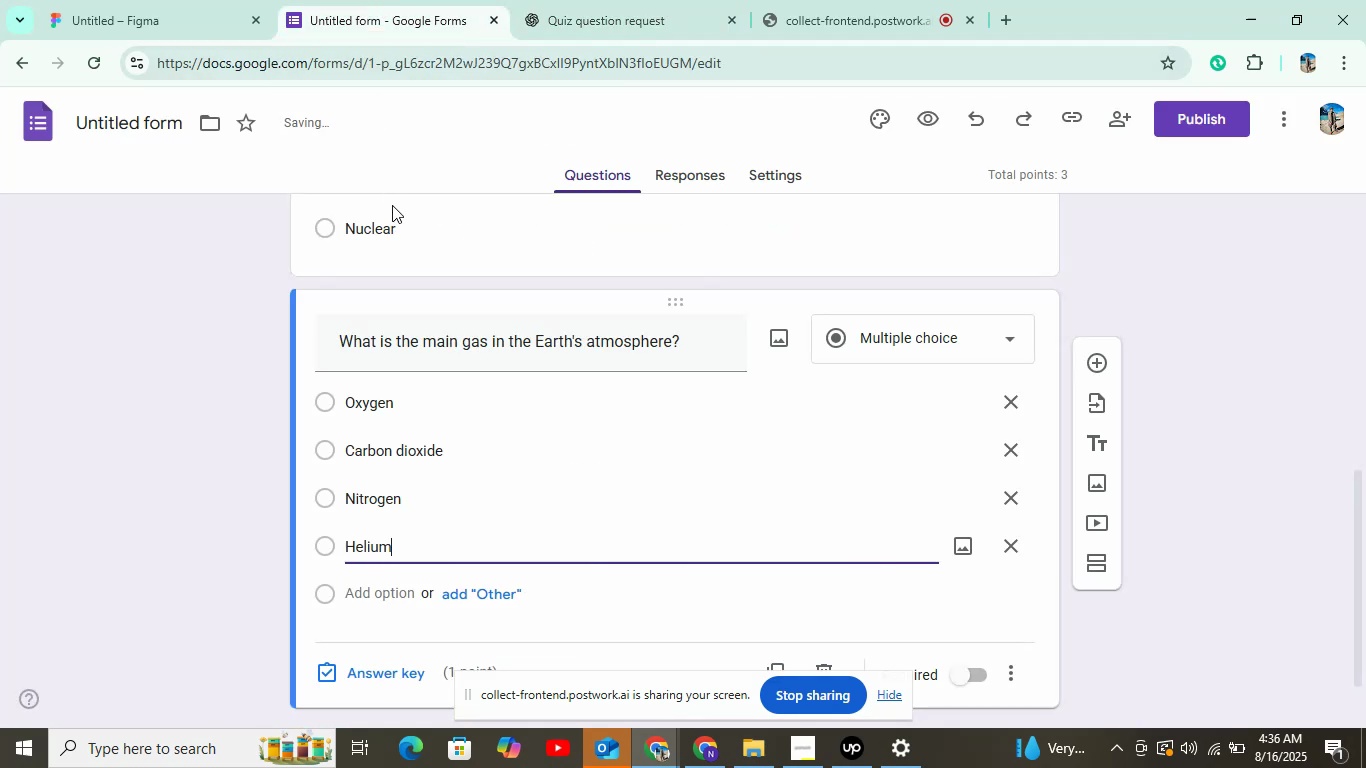 
scroll: coordinate [450, 388], scroll_direction: down, amount: 4.0
 